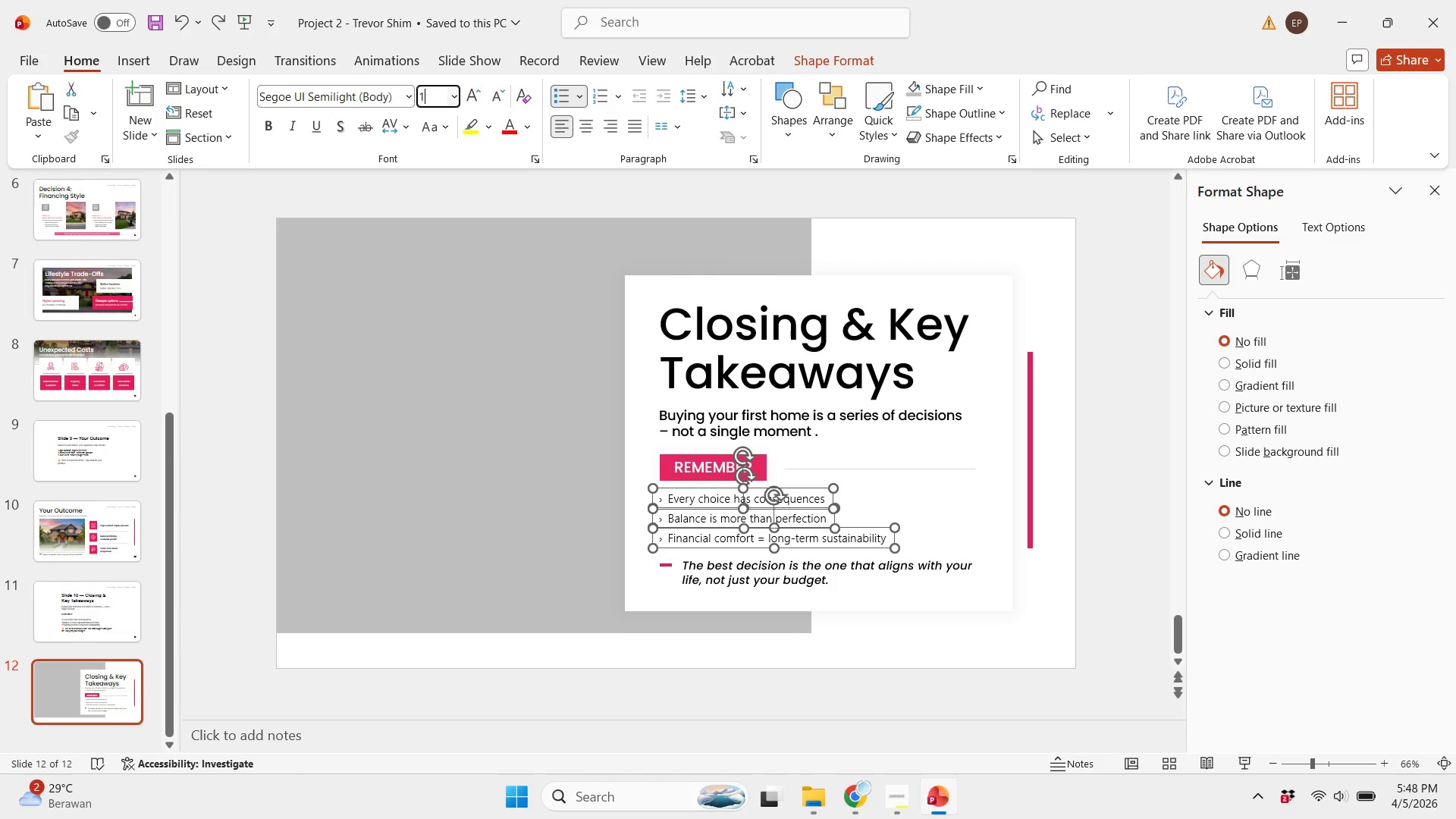 
type(16)
 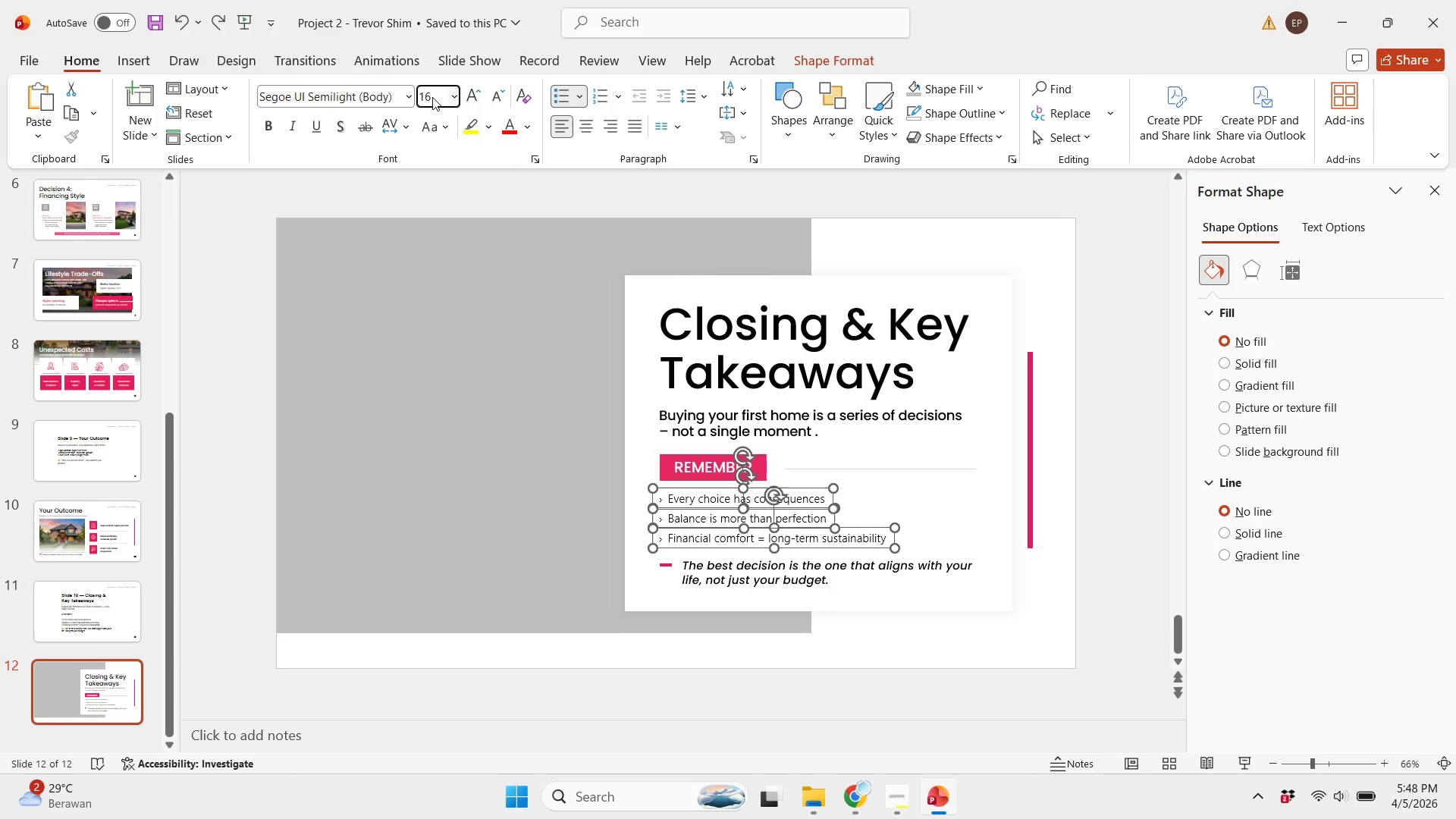 
key(Enter)
 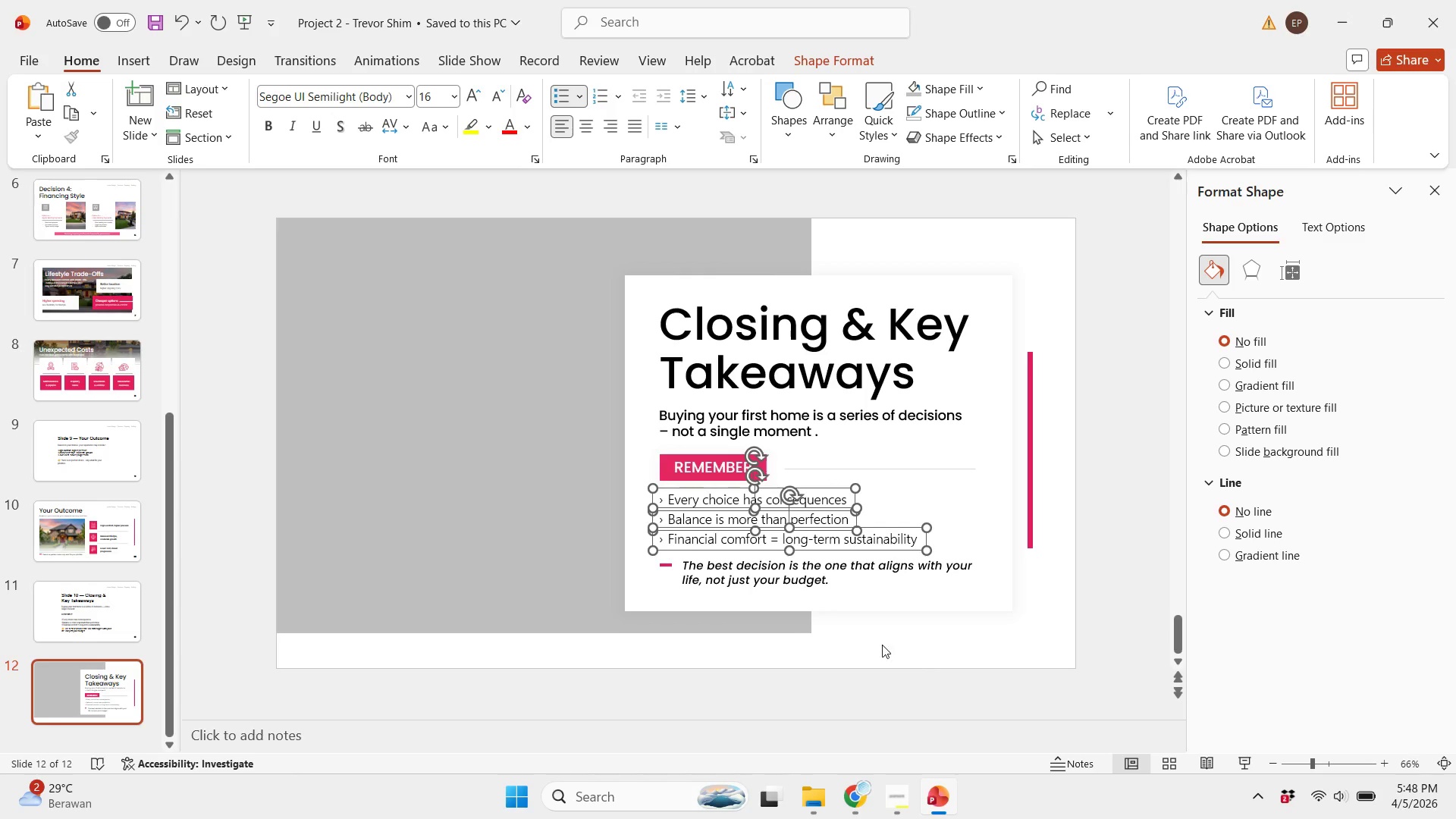 
left_click([930, 673])
 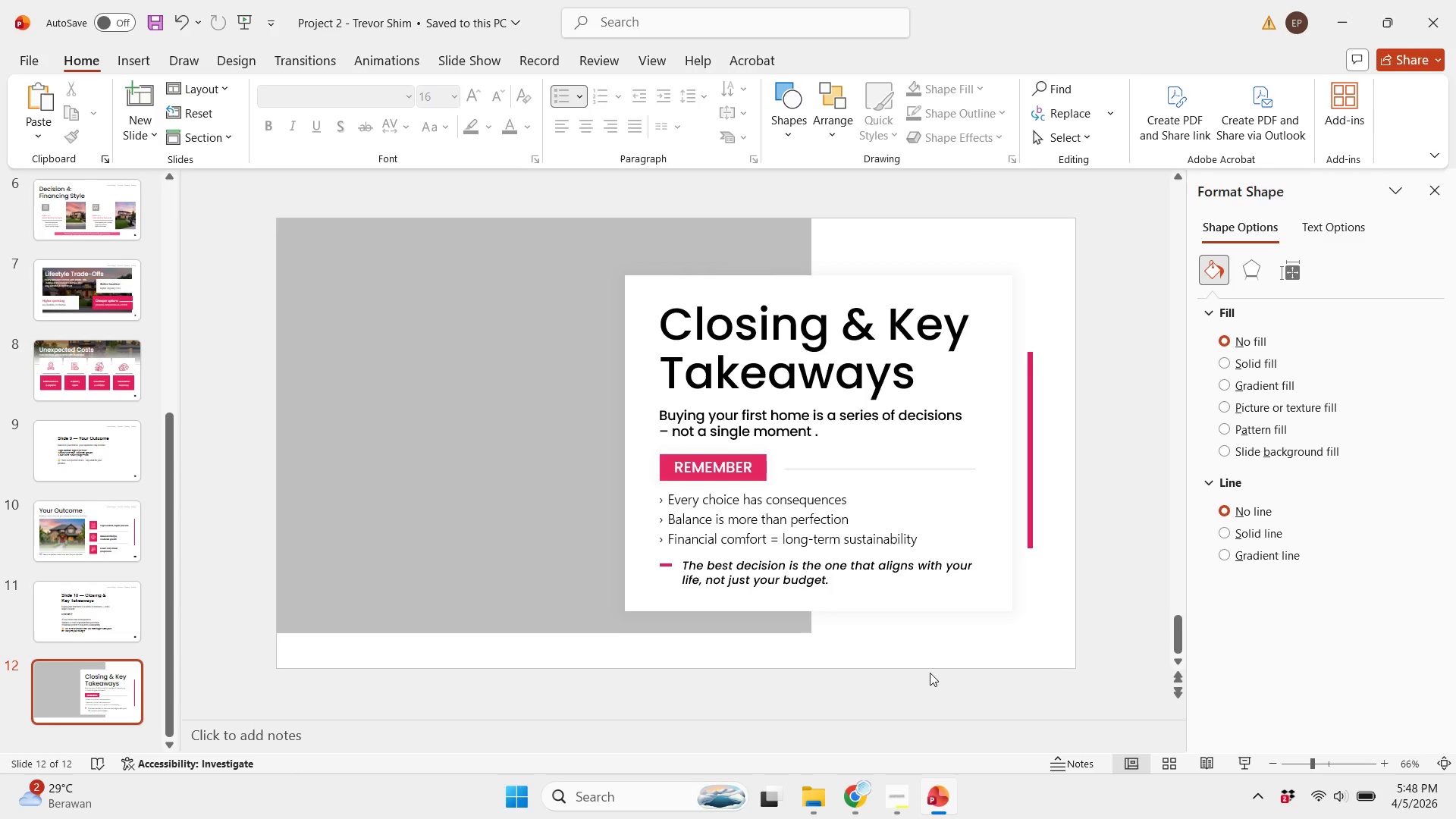 
key(Control+S)
 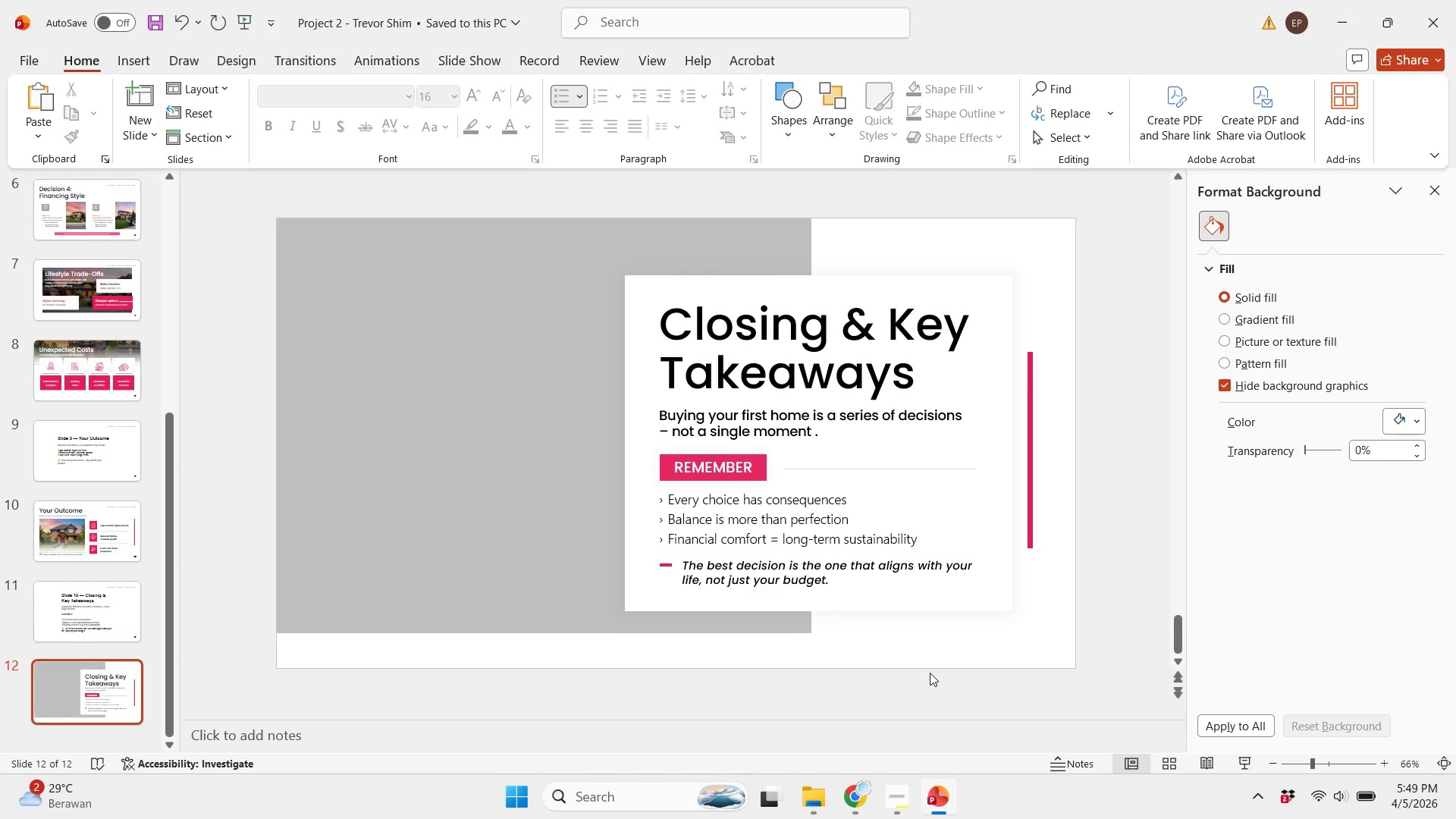 
wait(37.34)
 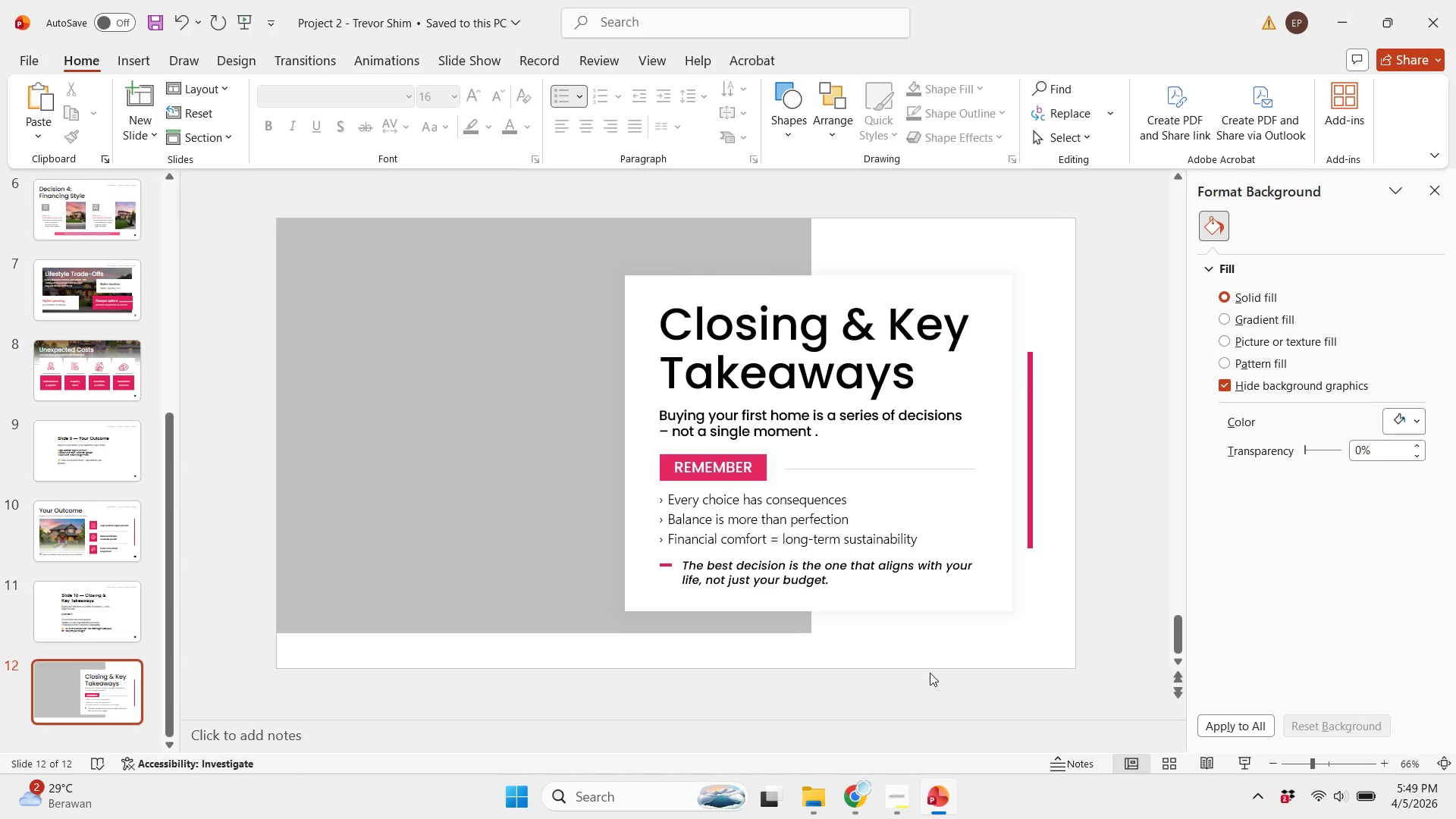 
left_click([930, 673])
 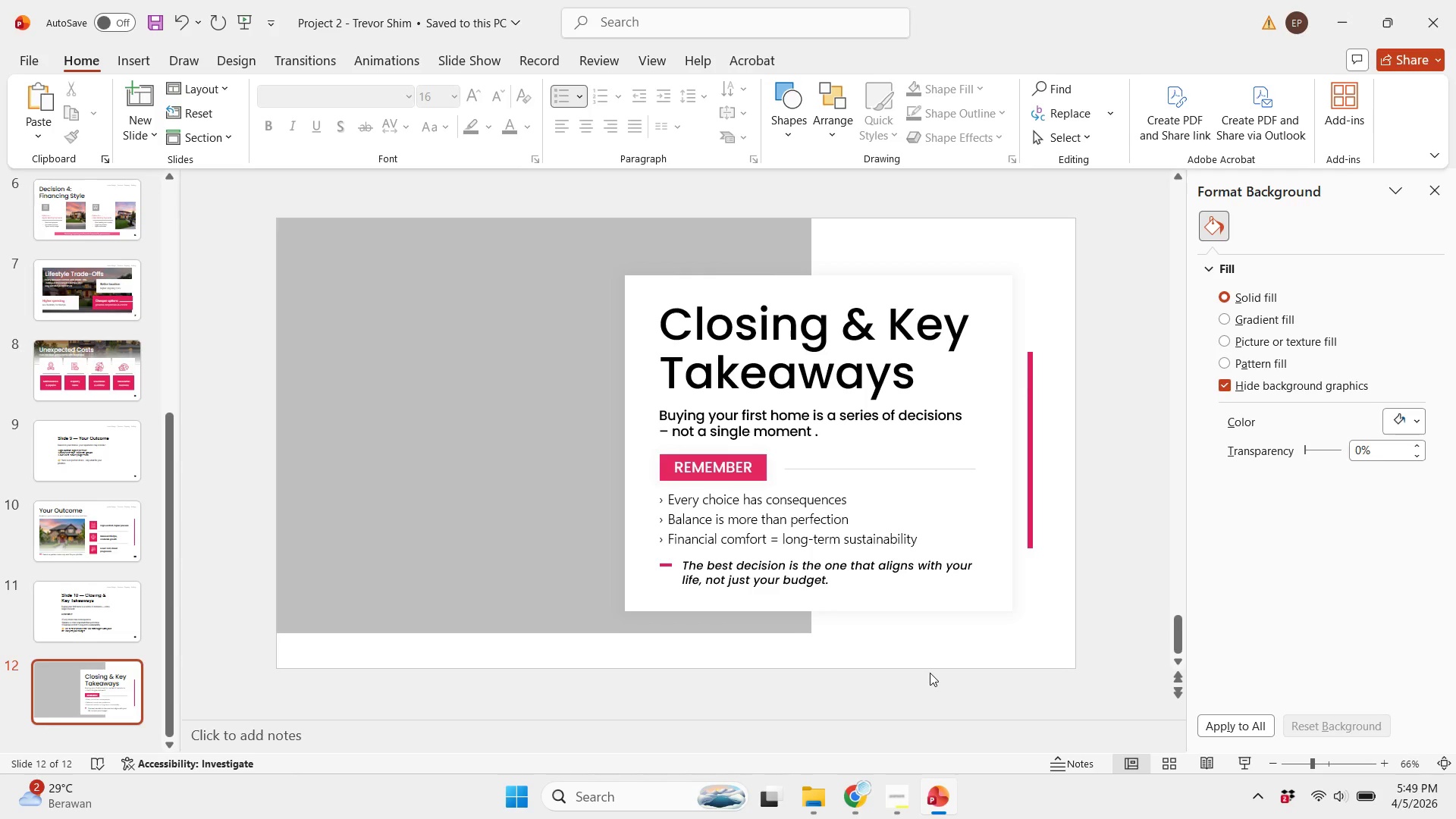 
key(Control+S)
 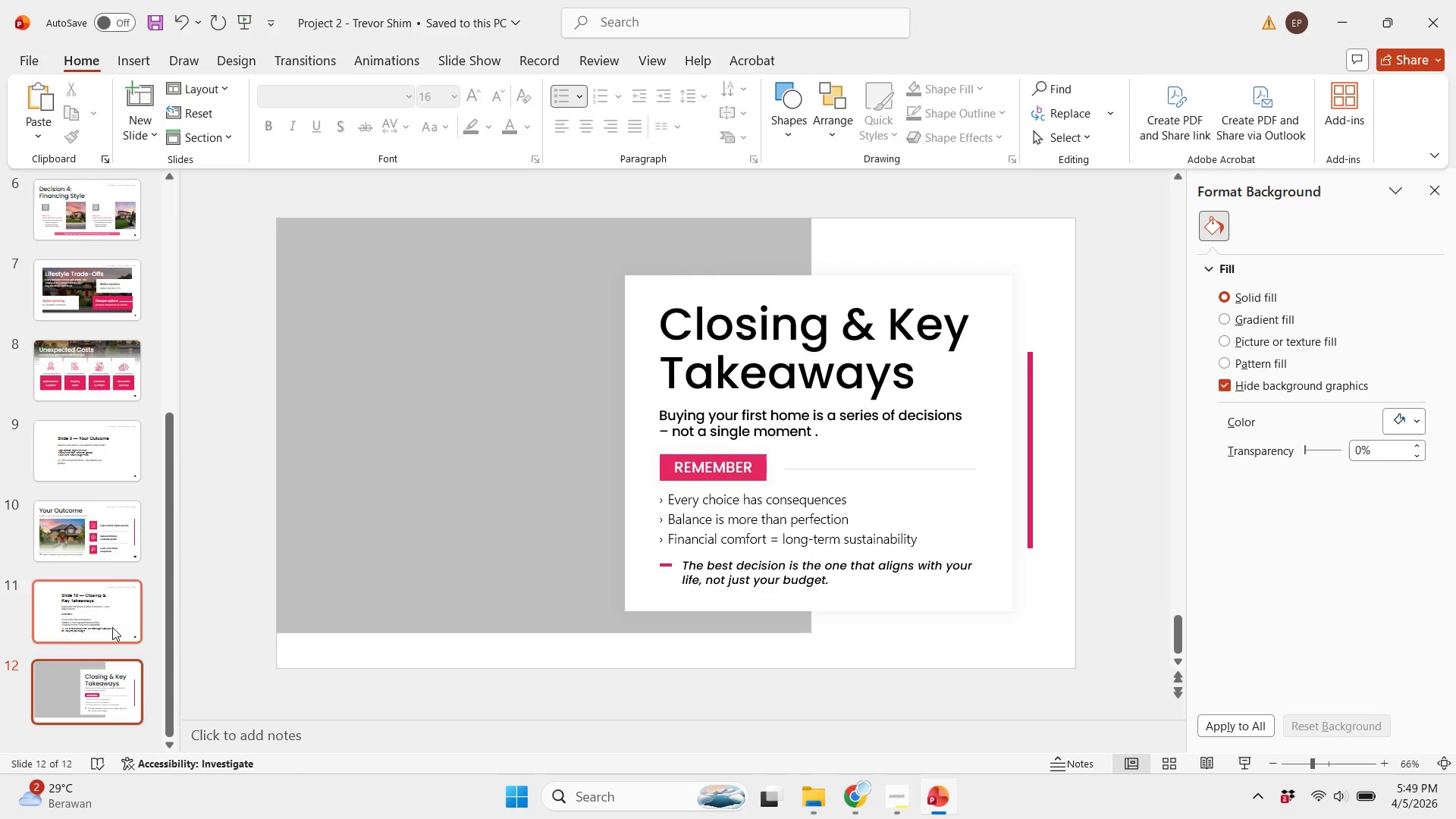 
double_click([102, 686])
 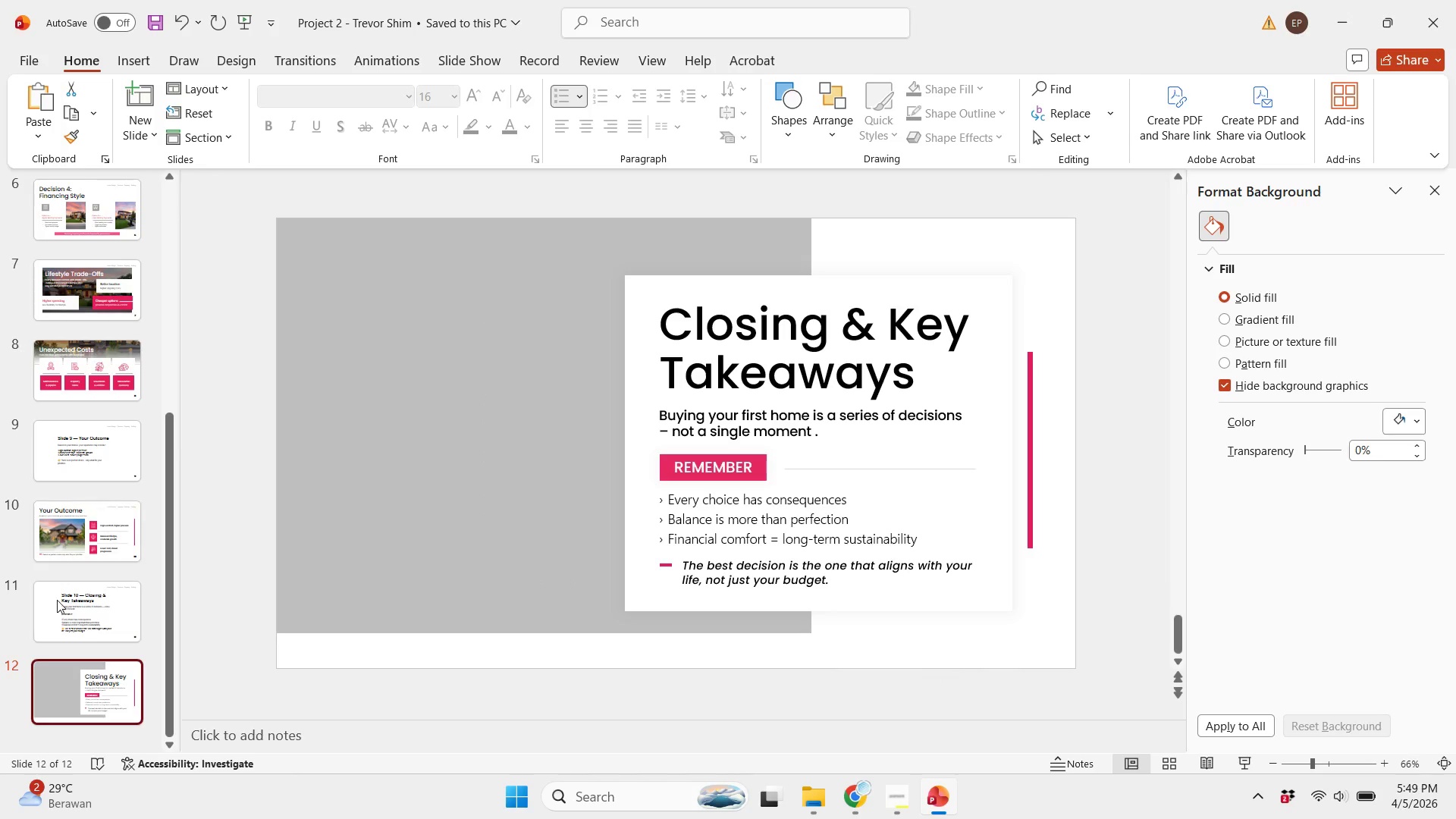 
left_click([58, 610])
 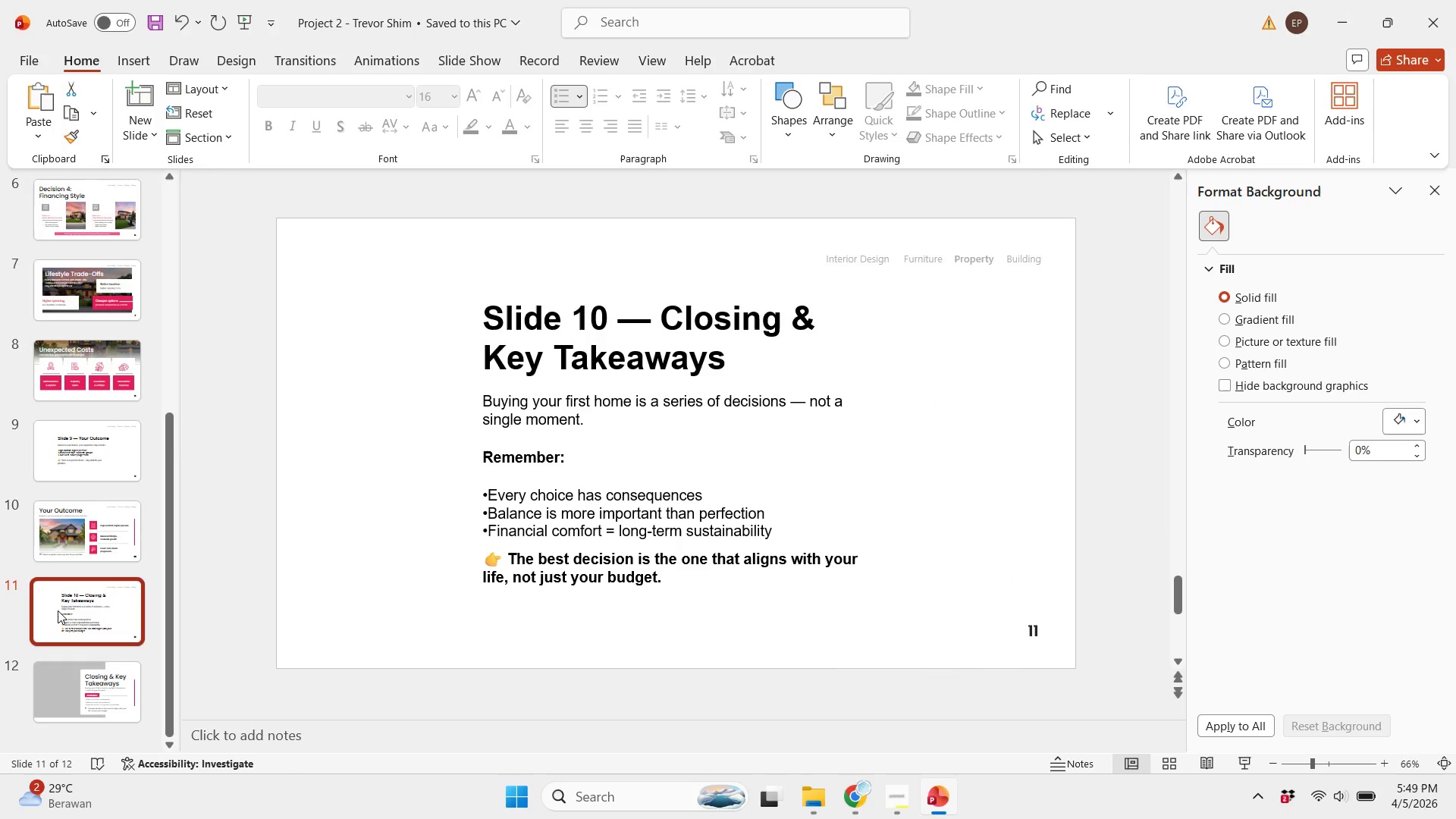 
wait(5.94)
 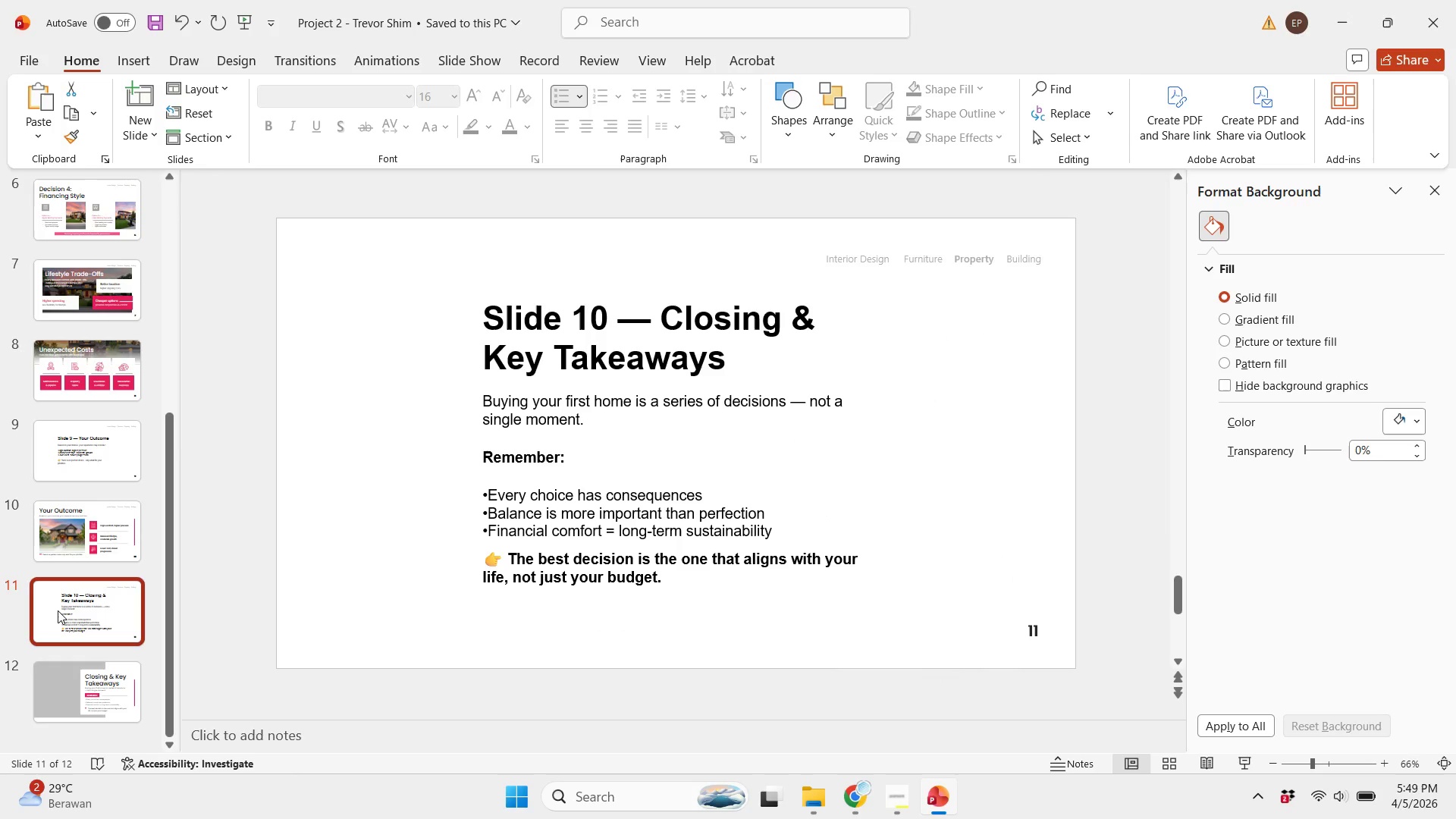 
scroll: coordinate [212, 451], scroll_direction: down, amount: 1.0
 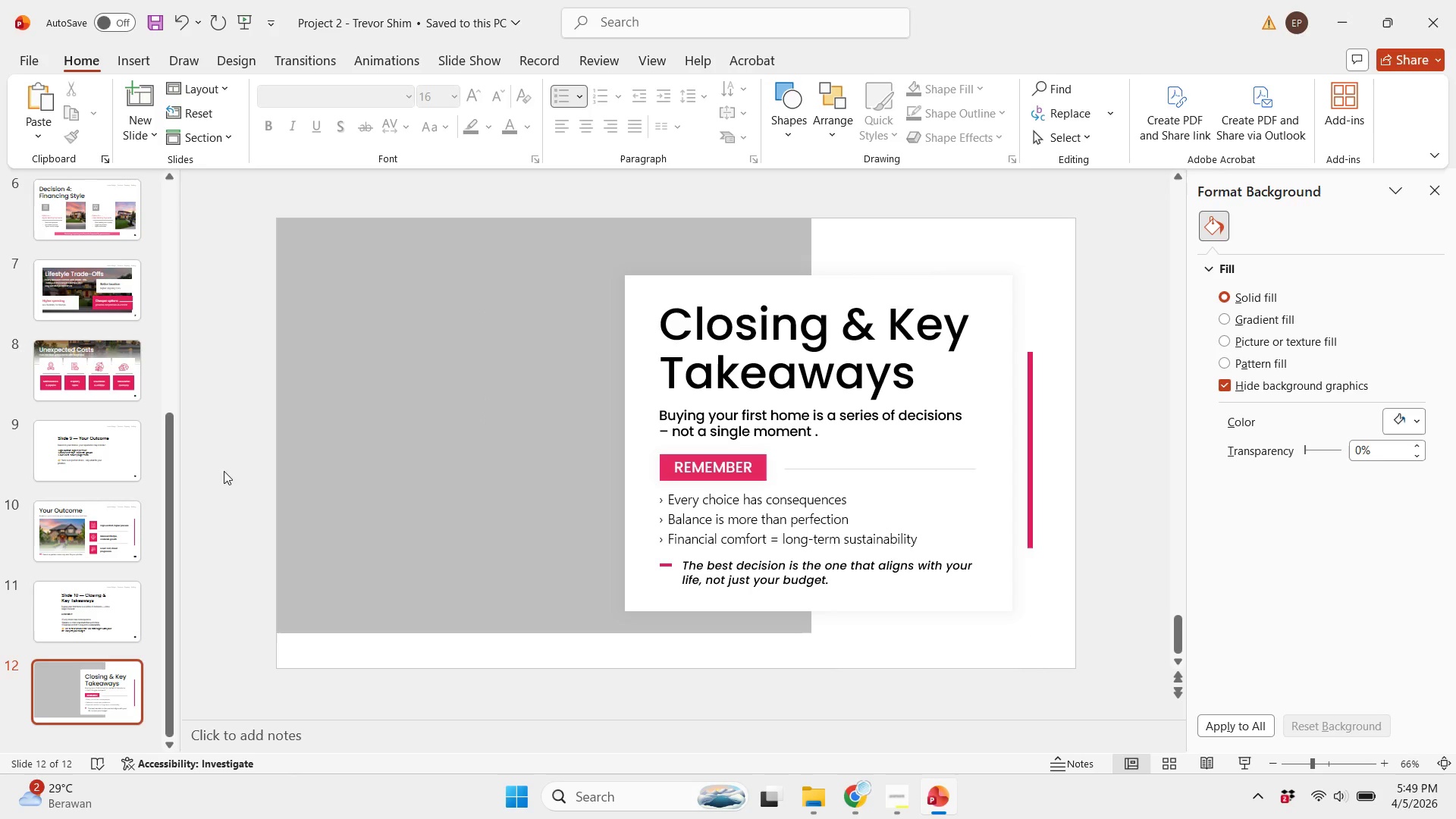 
left_click([74, 518])
 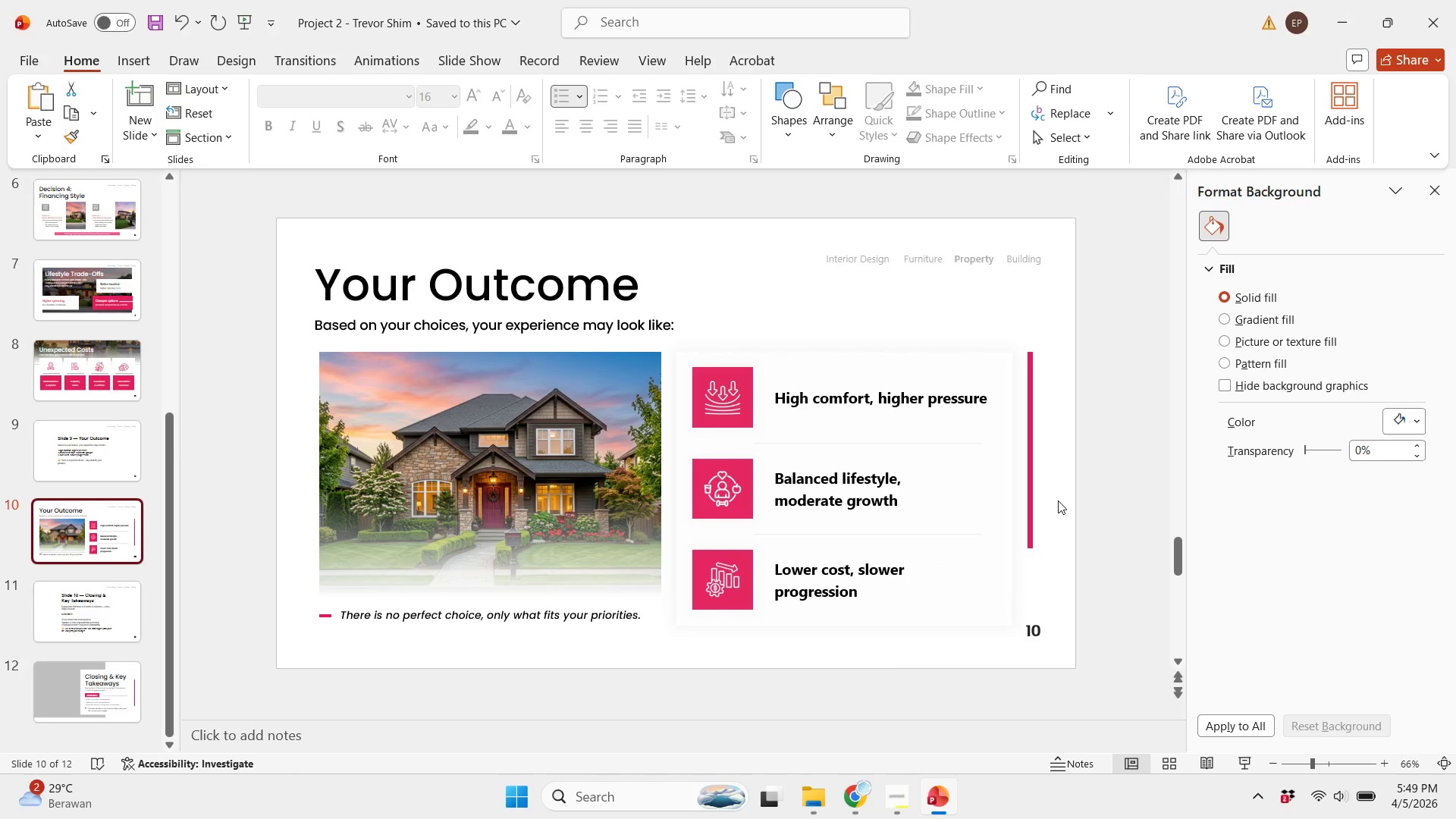 
left_click([1050, 580])
 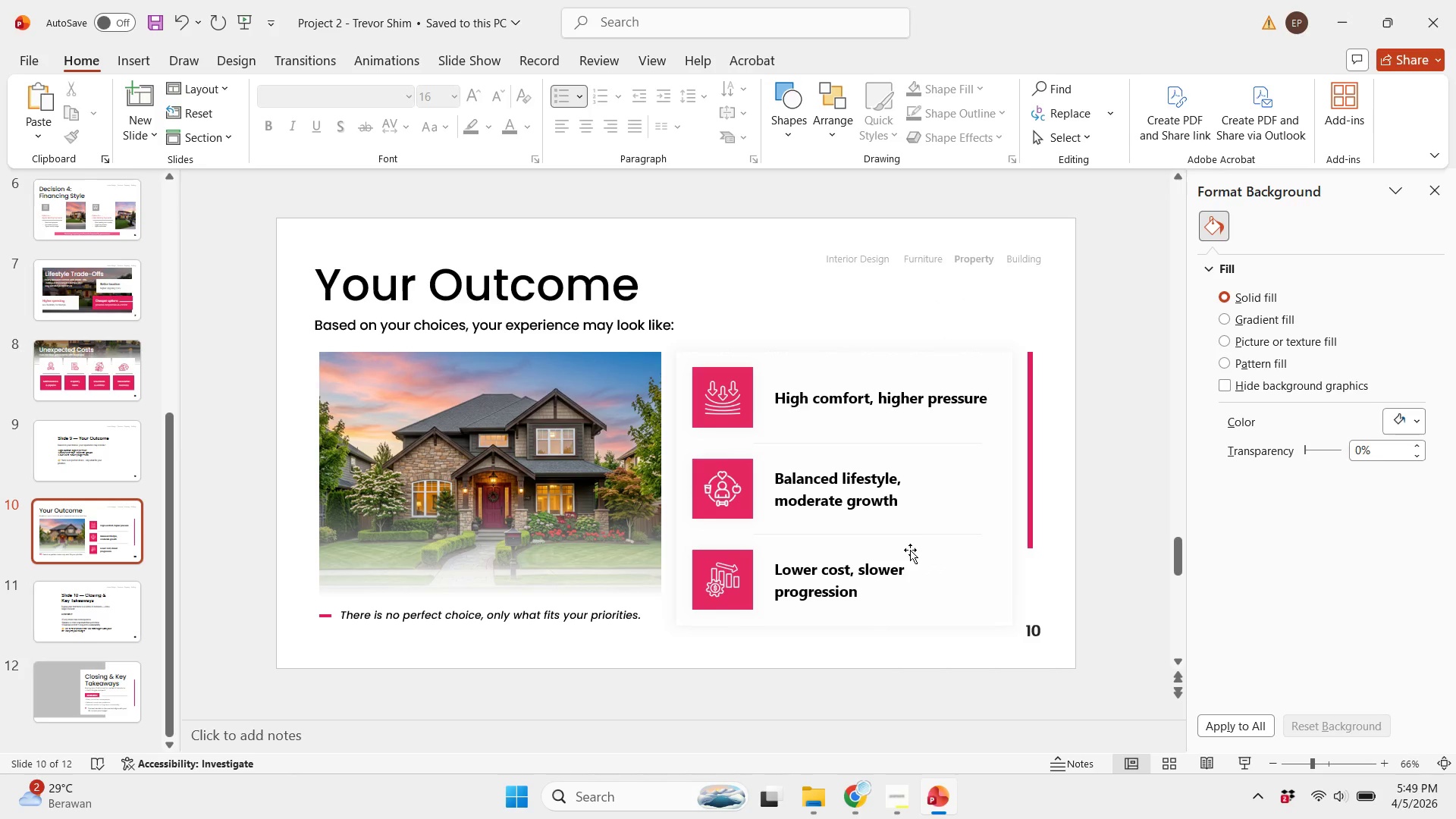 
key(Control+S)
 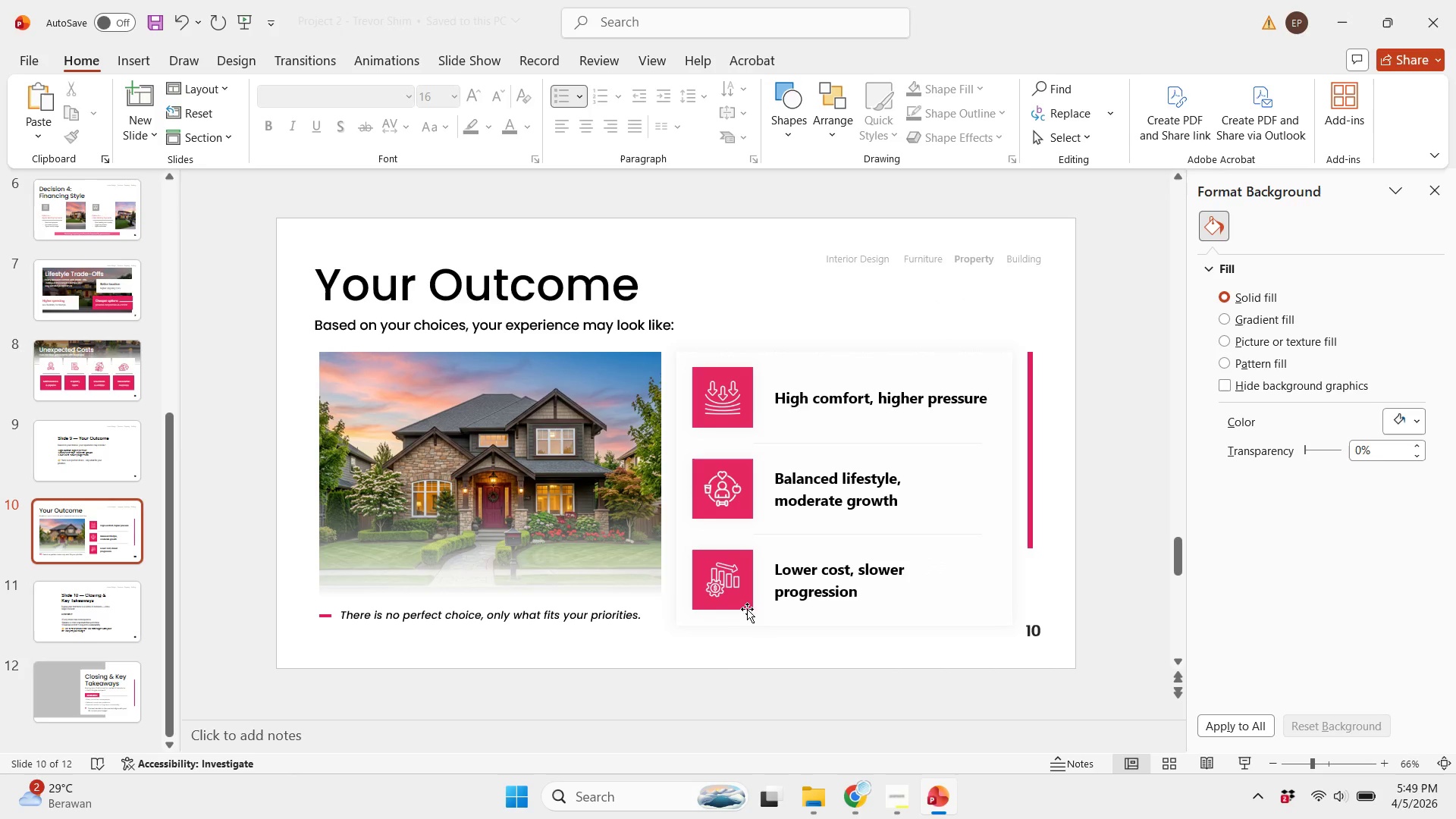 
left_click([750, 669])
 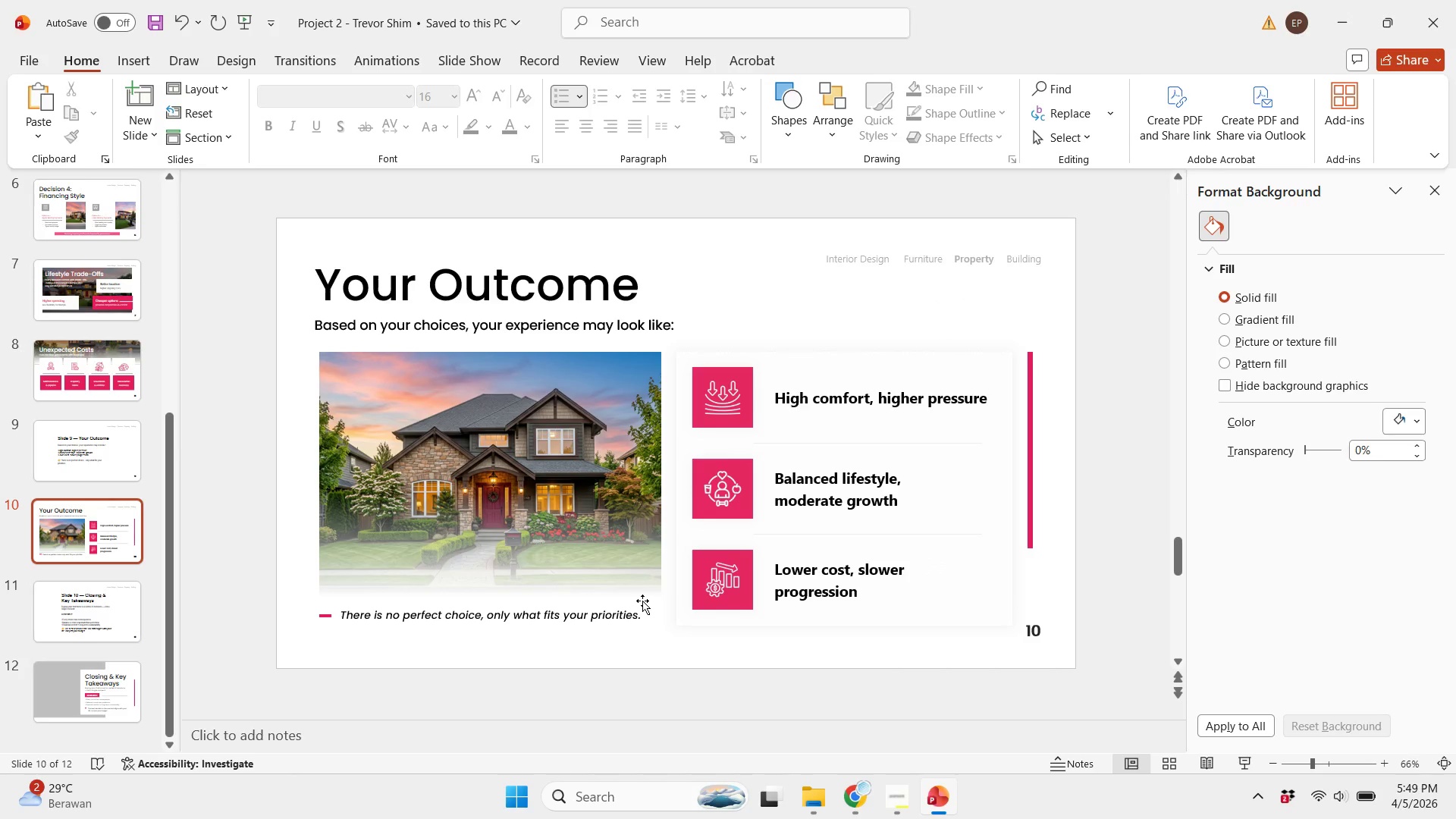 
scroll: coordinate [642, 601], scroll_direction: down, amount: 2.0
 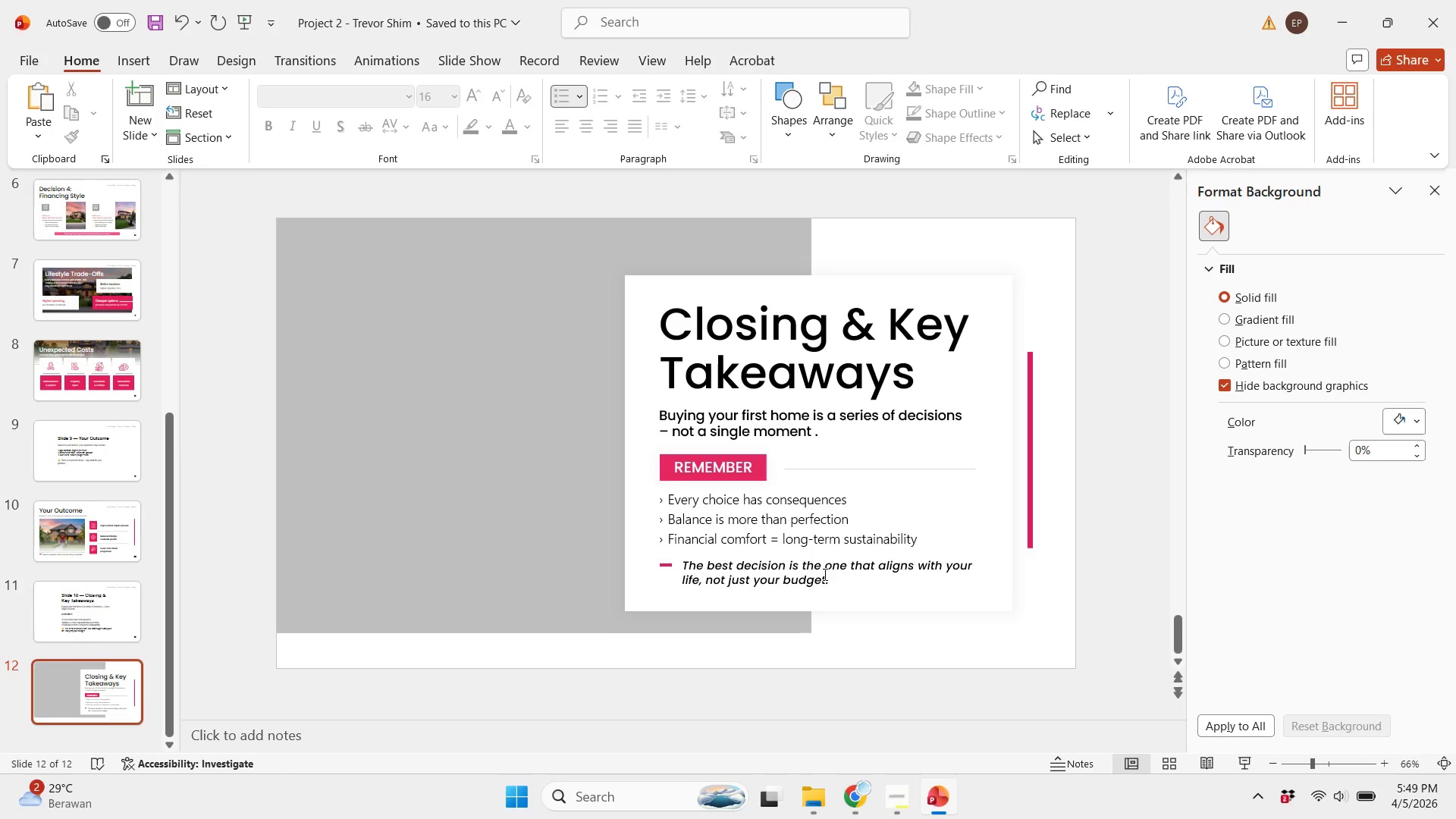 
left_click([824, 574])
 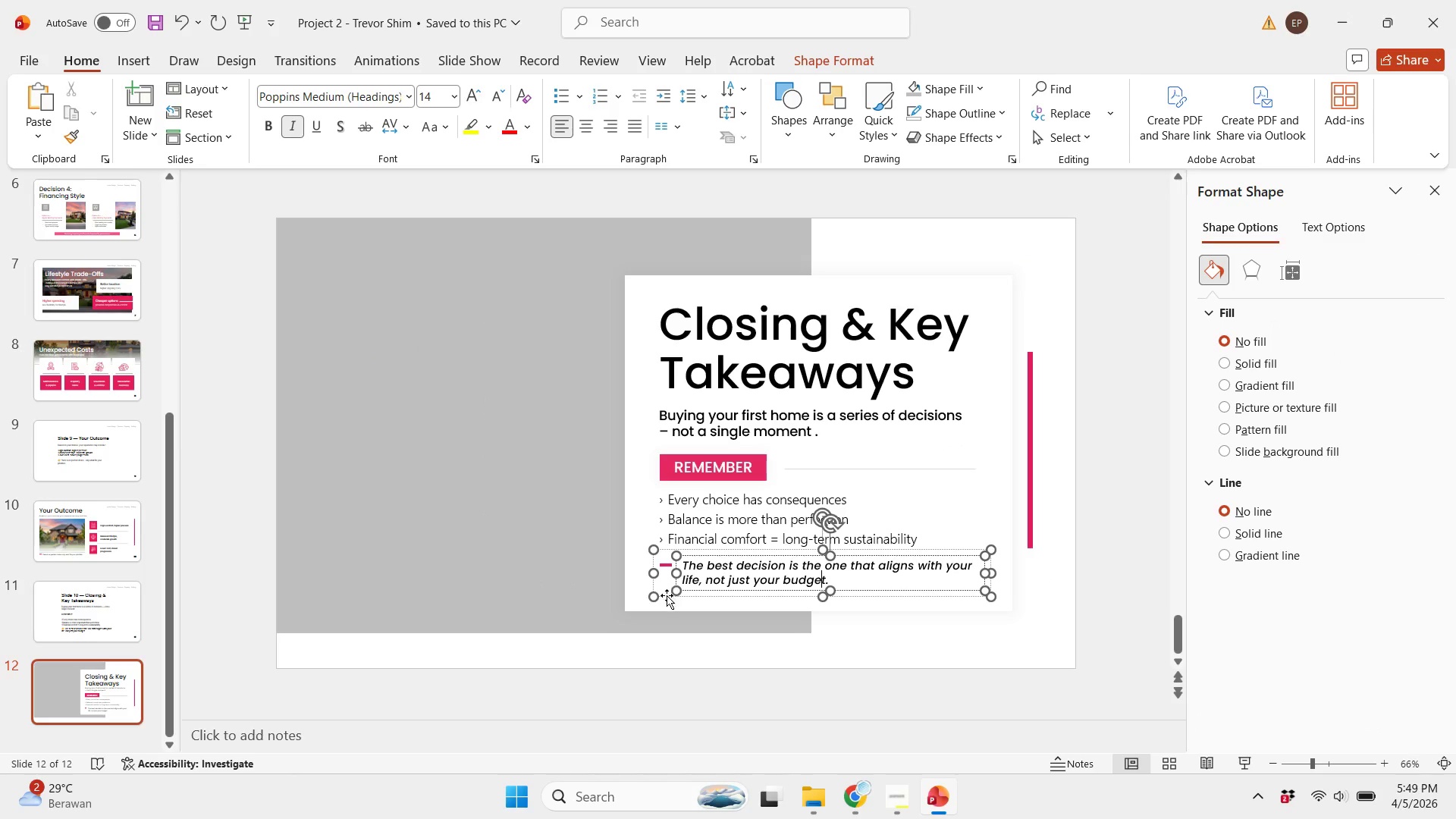 
left_click_drag(start_coordinate=[665, 598], to_coordinate=[665, 601])
 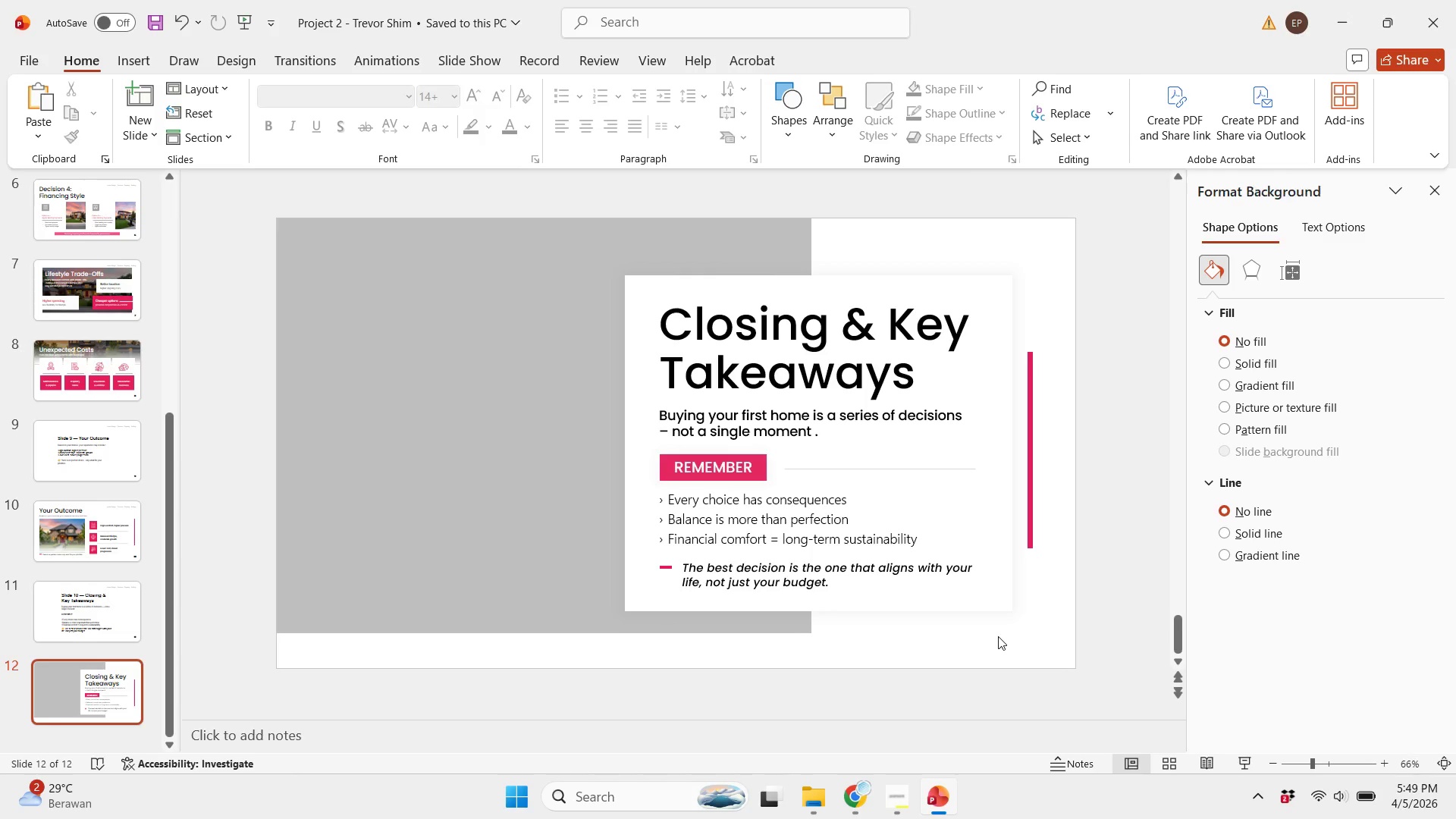 
hold_key(key=ShiftLeft, duration=0.92)
 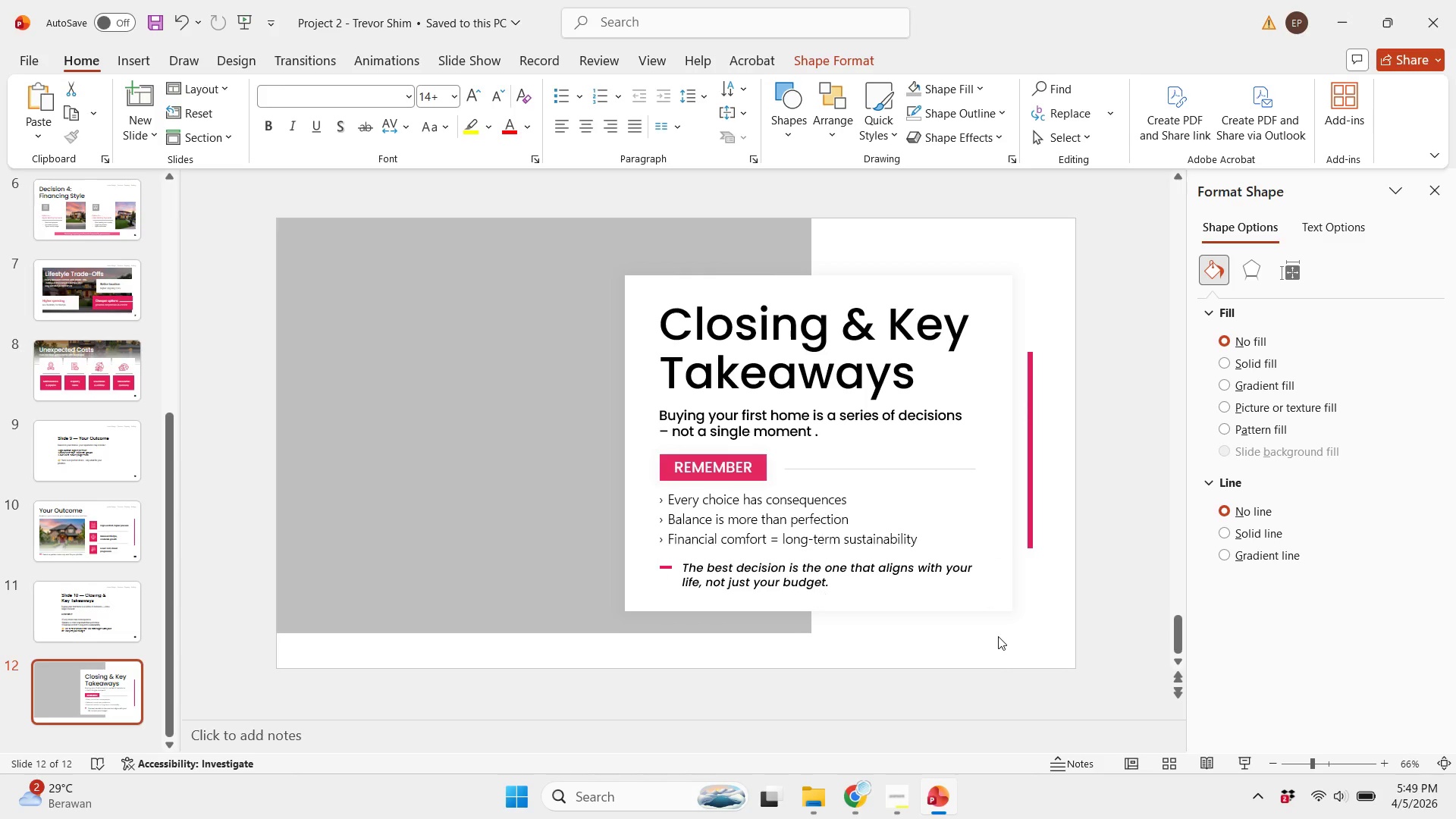 
left_click([998, 636])
 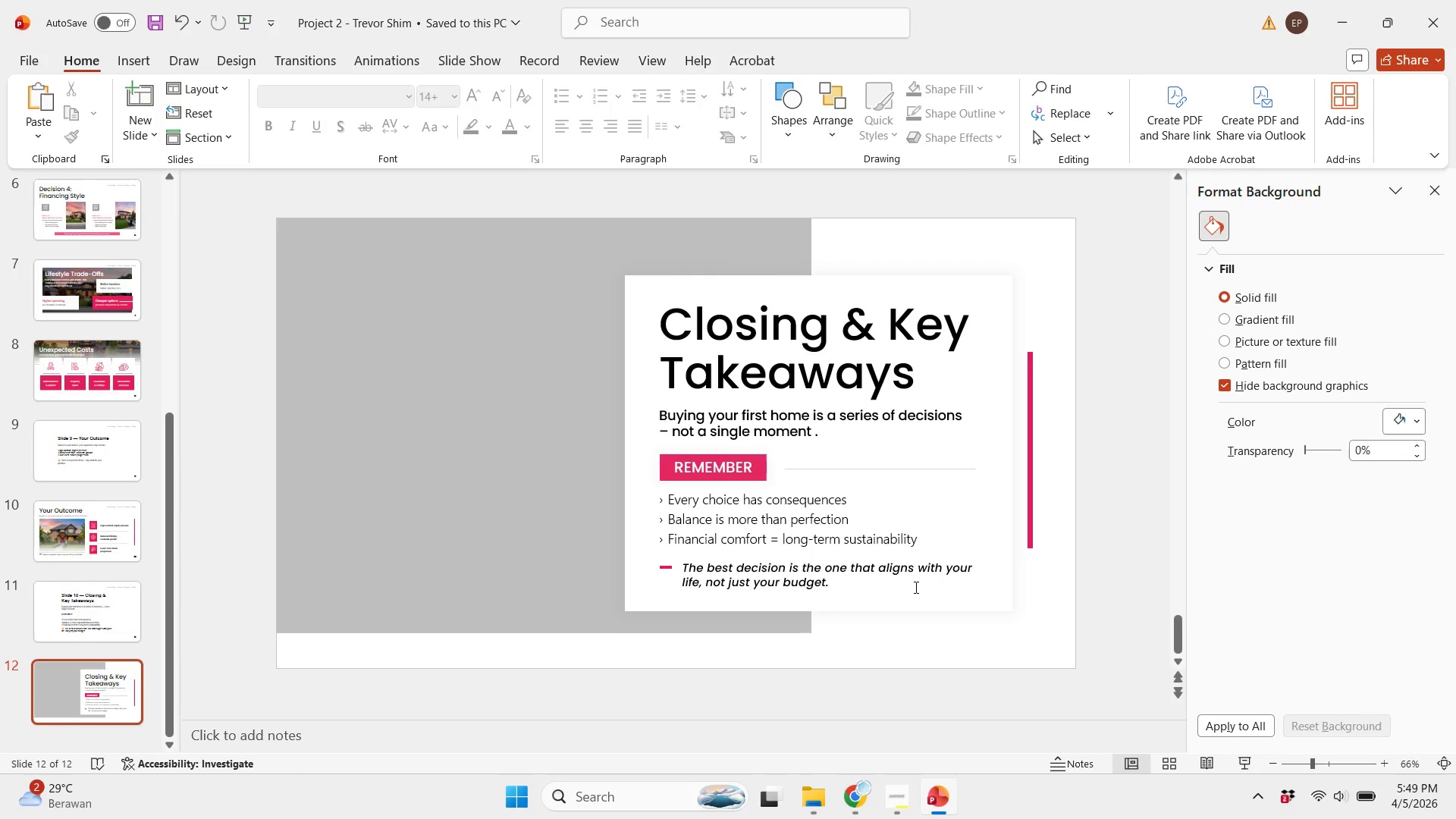 
key(Control+S)
 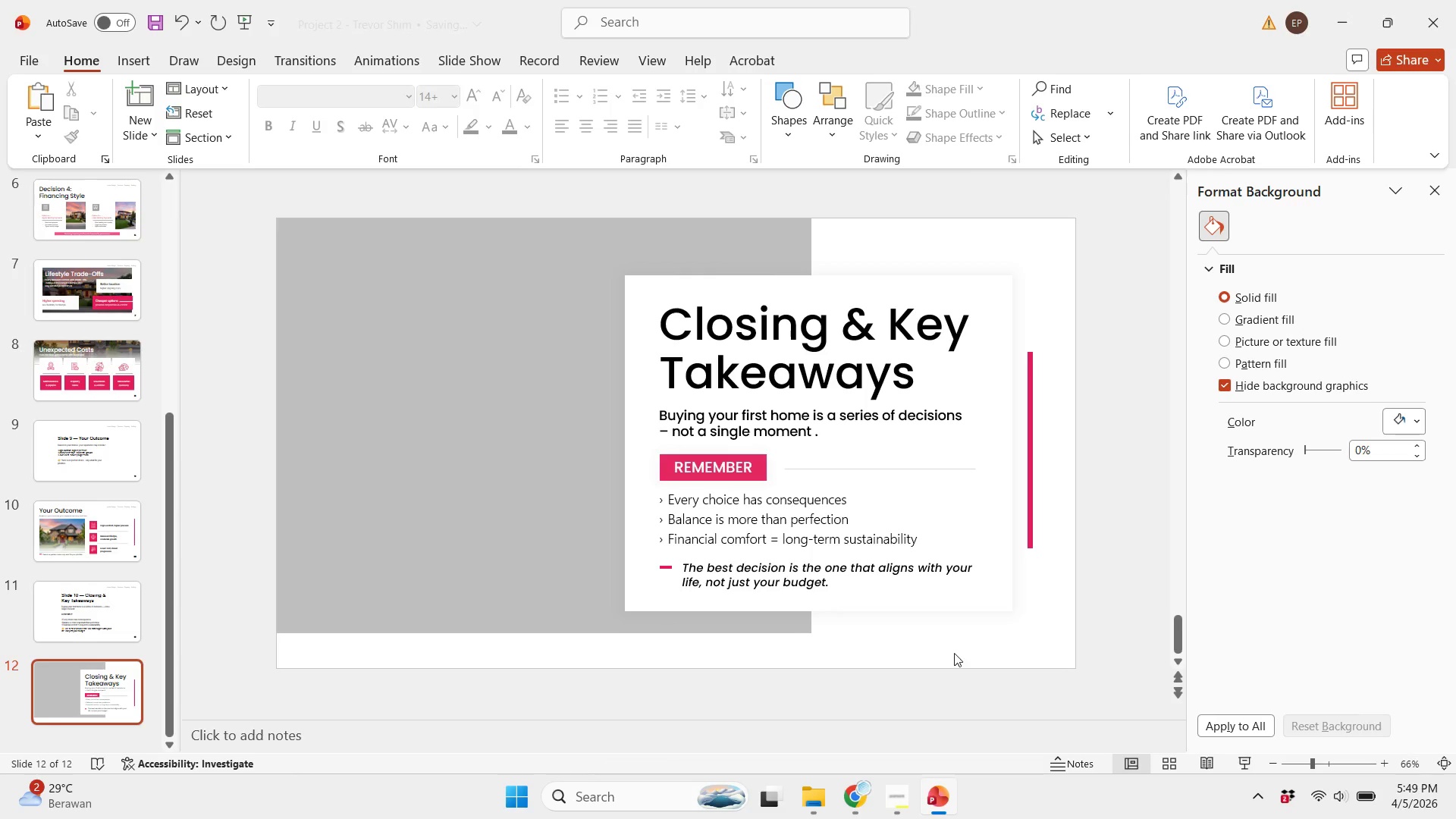 
left_click([954, 653])
 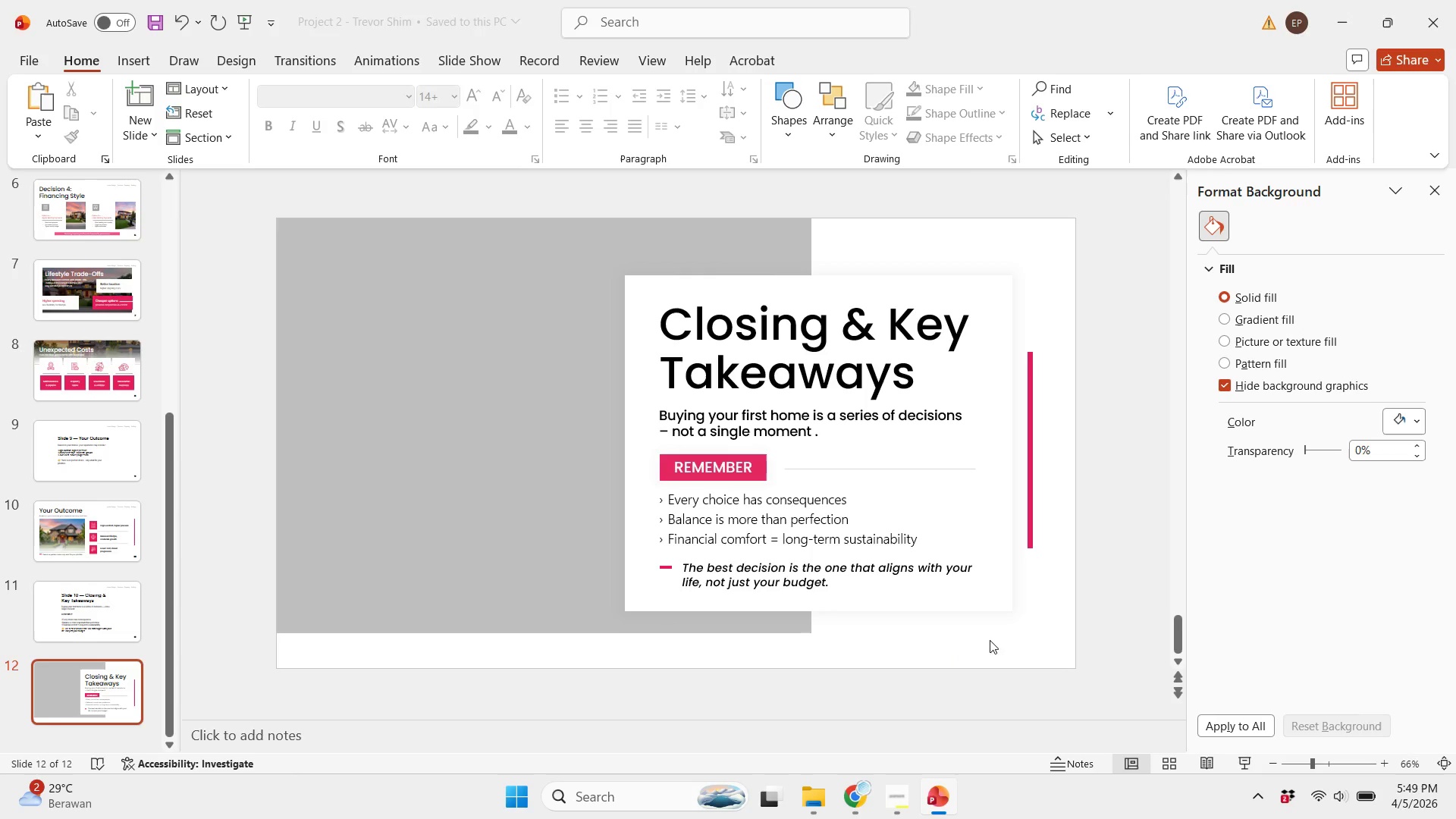 
left_click_drag(start_coordinate=[994, 640], to_coordinate=[604, 286])
 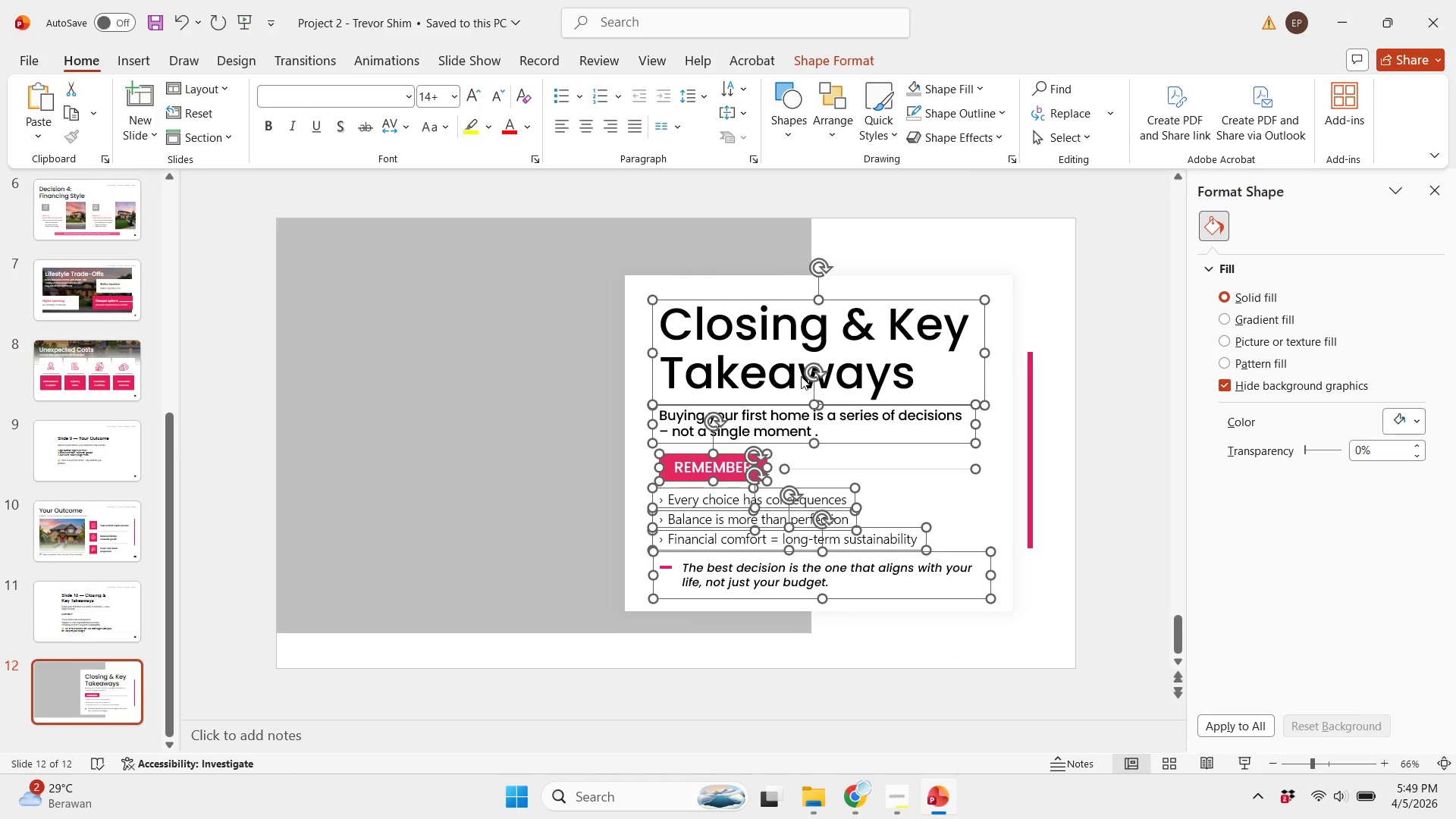 
key(Control+G)
 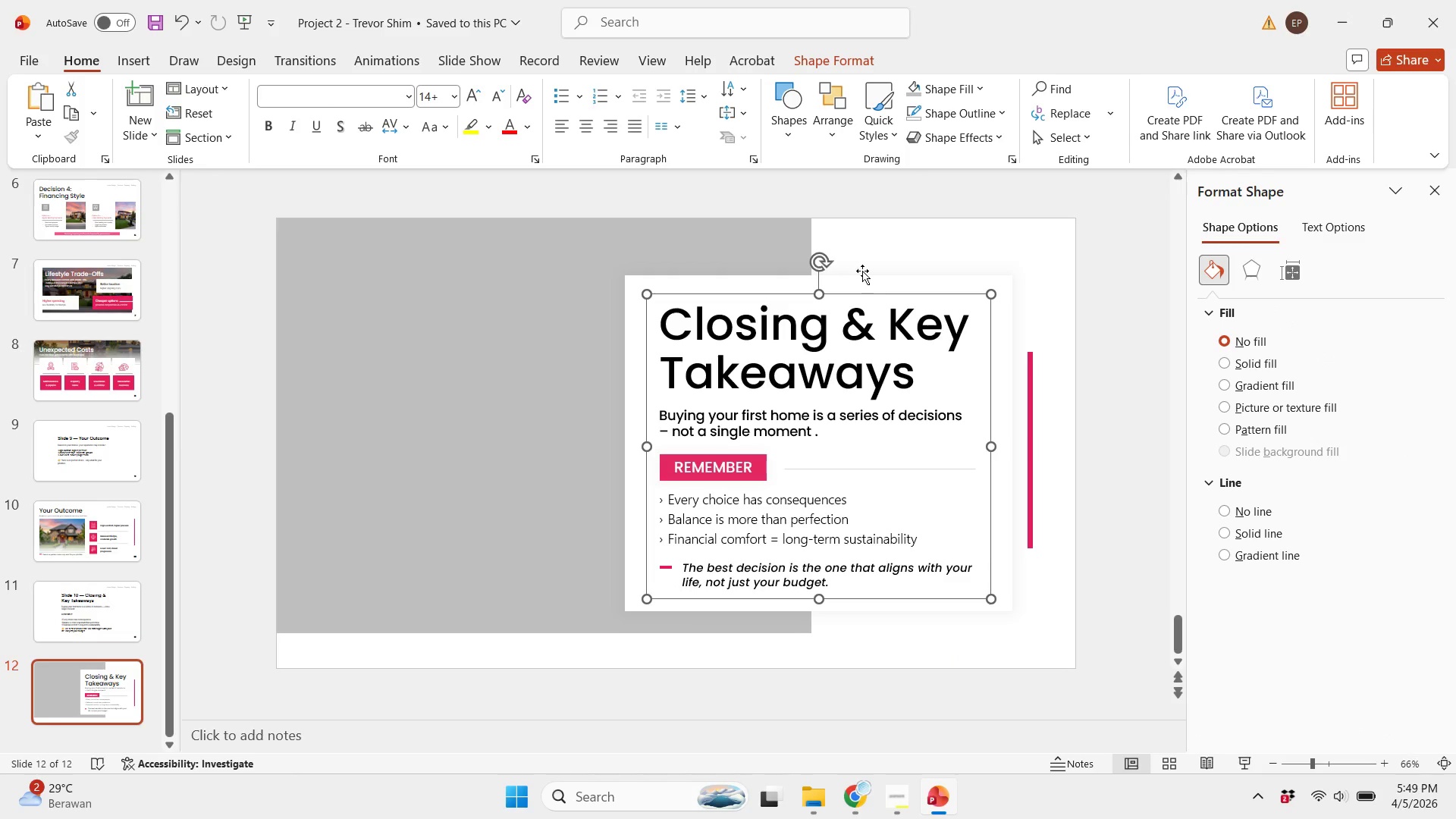 
hold_key(key=ShiftLeft, duration=0.44)
left_click([859, 281])
 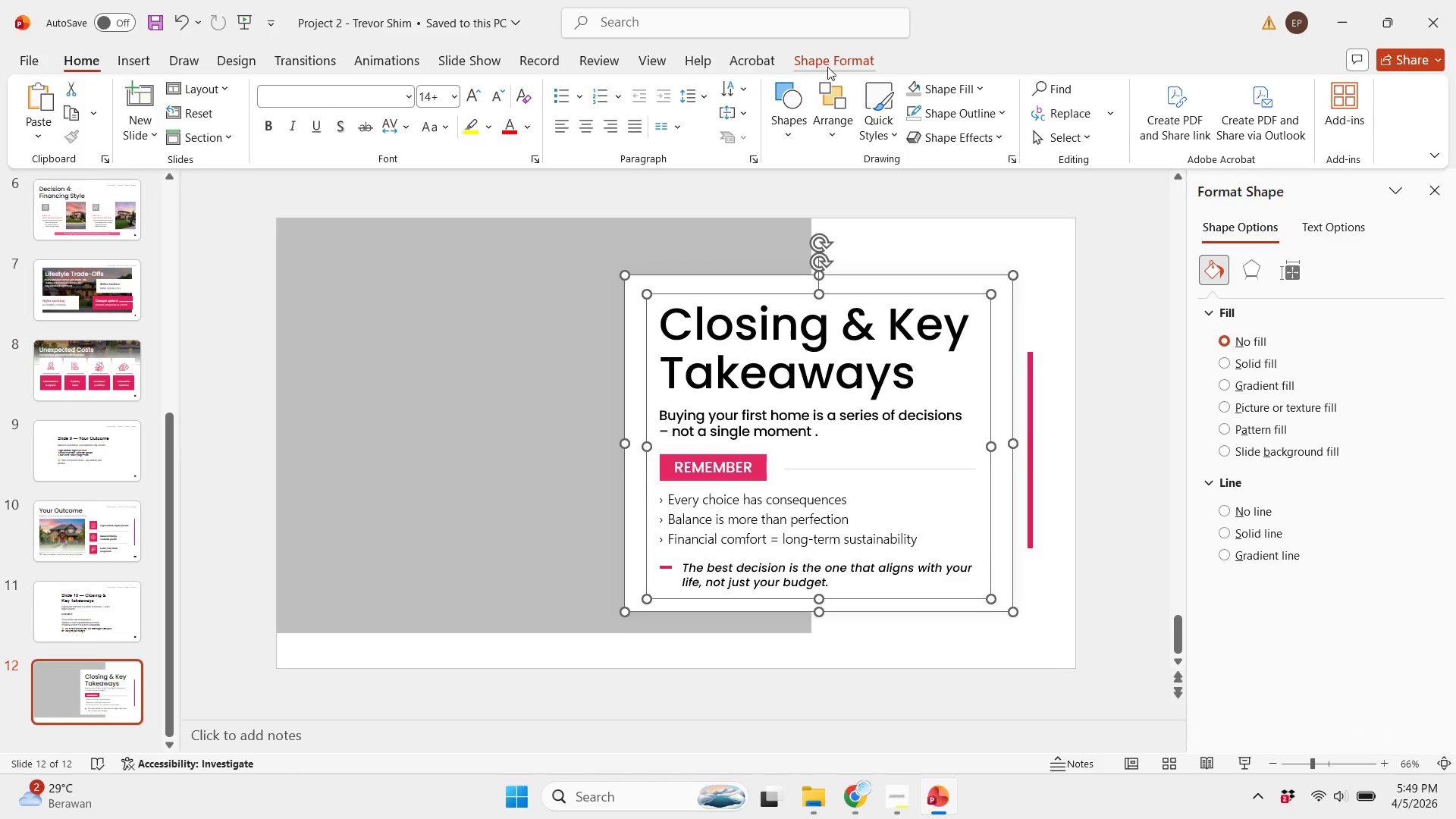 
left_click([827, 66])
 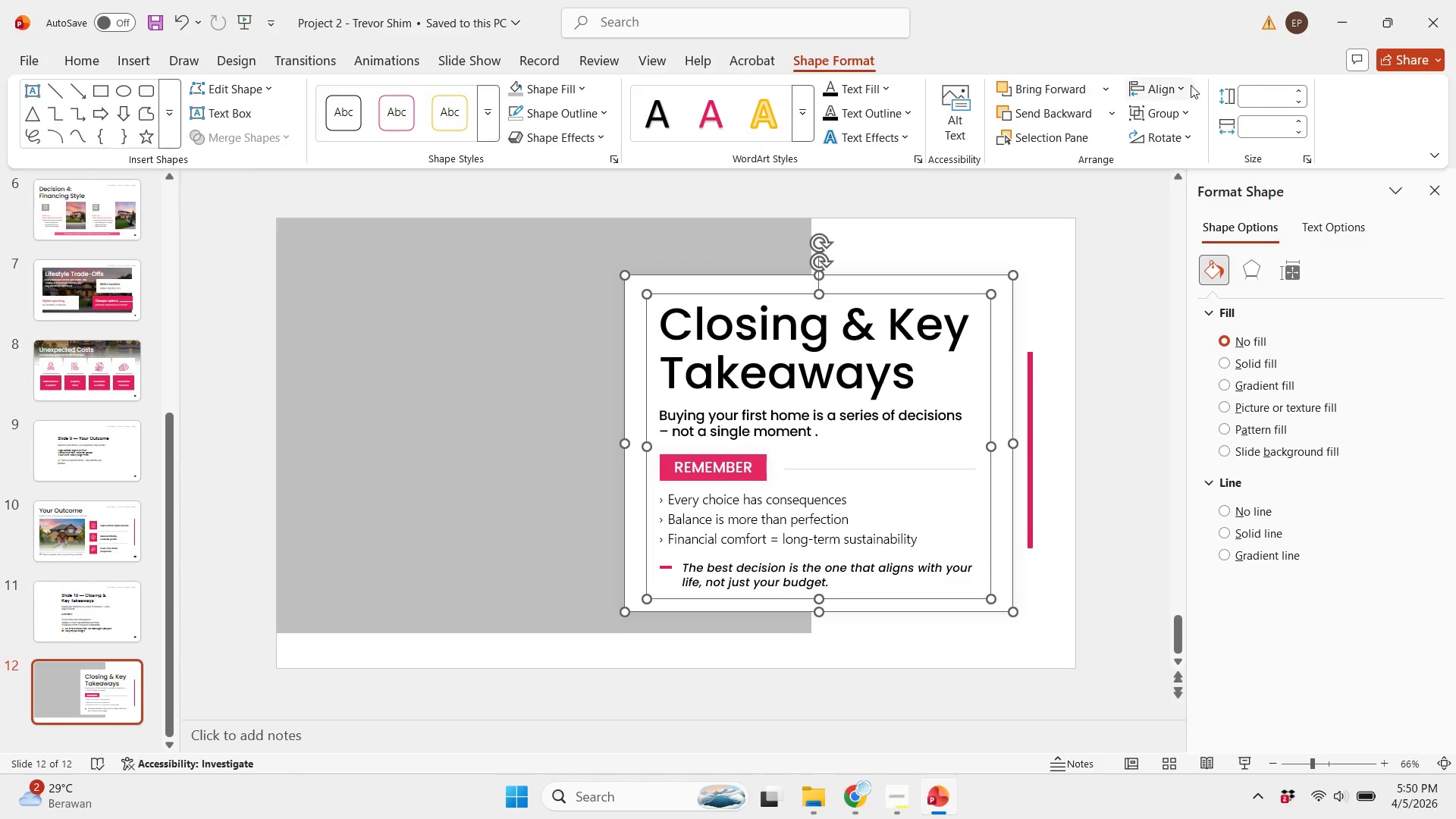 
left_click([1178, 93])
 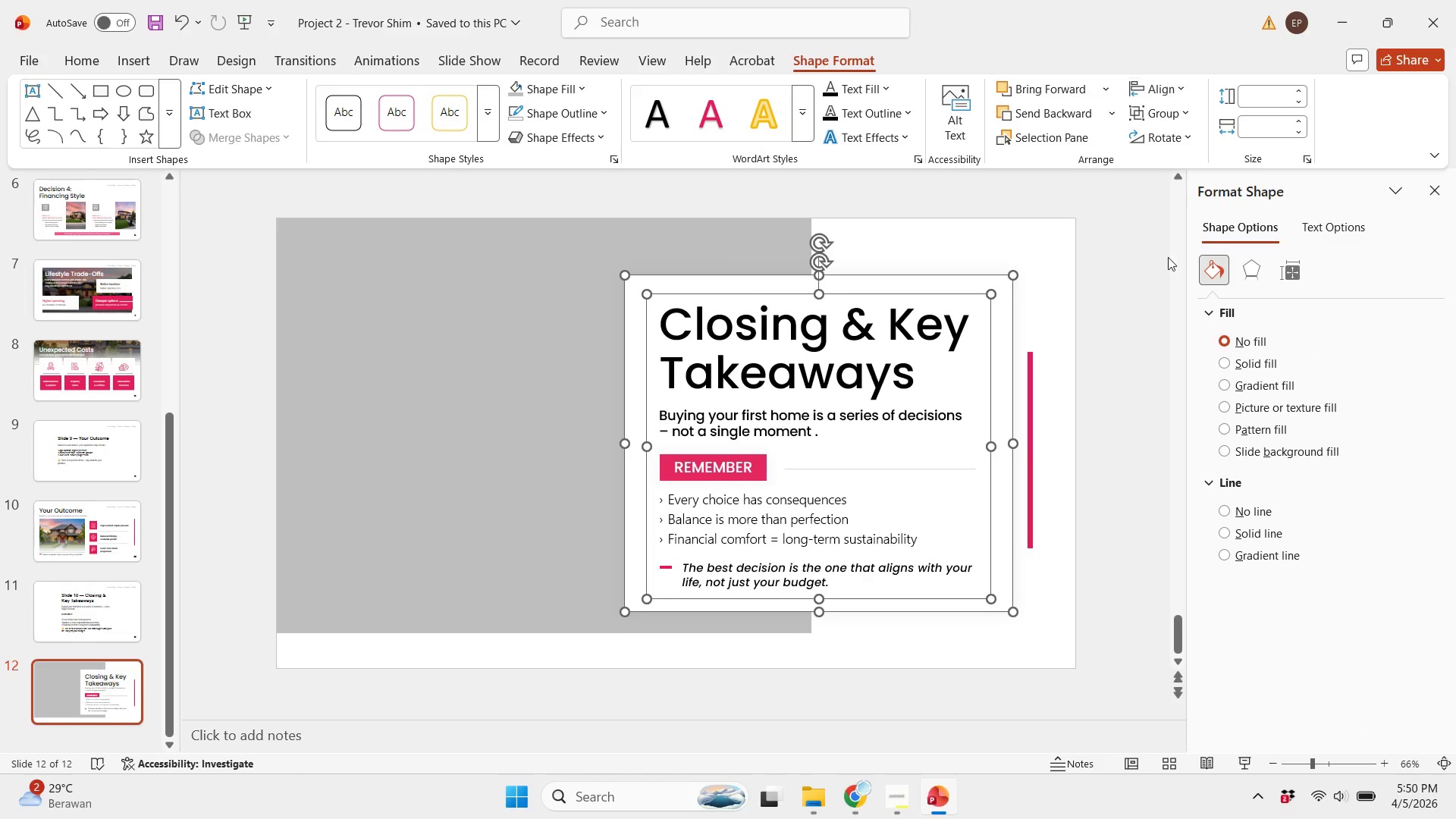 
double_click([1050, 544])
 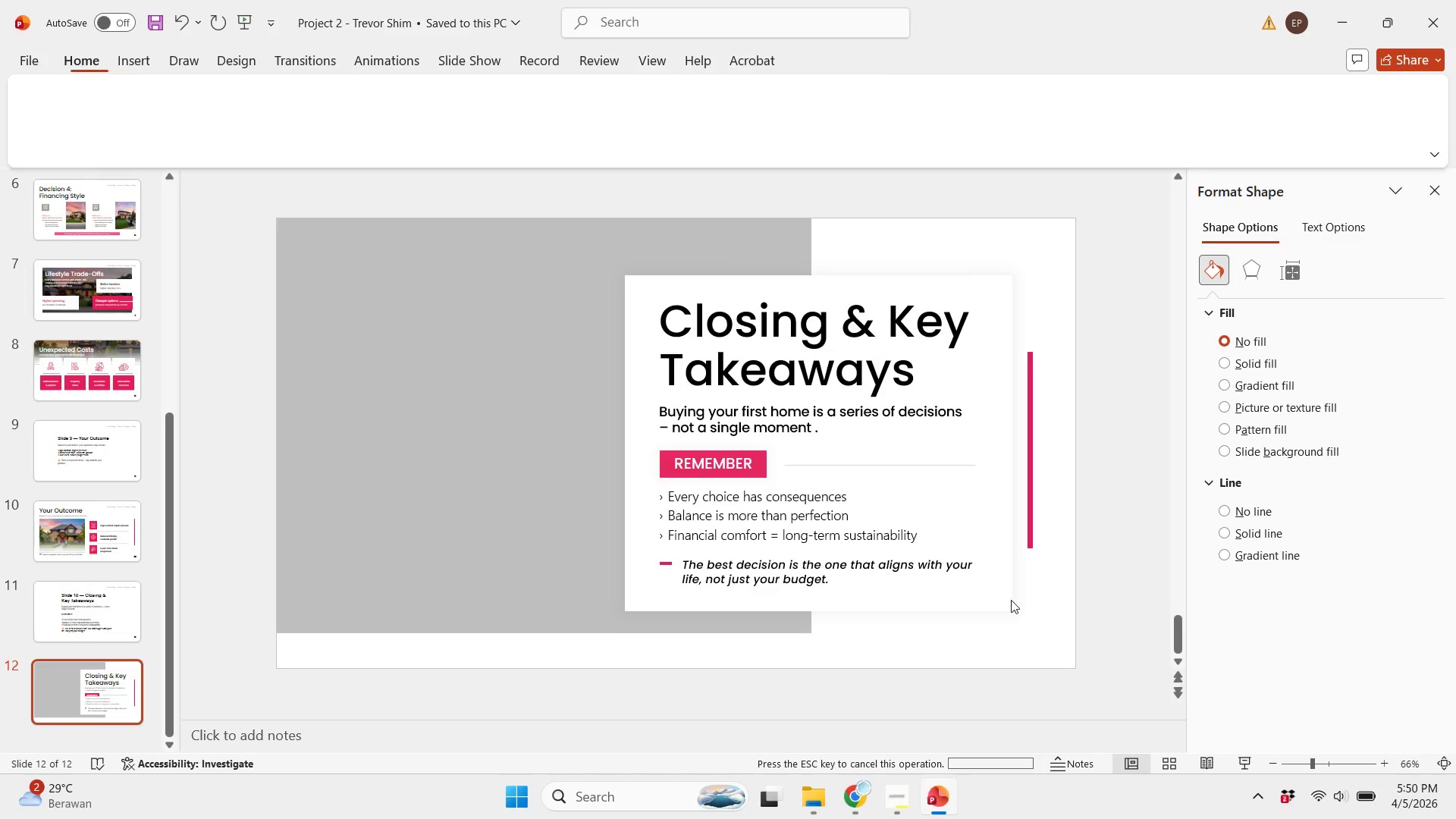 
key(Control+S)
 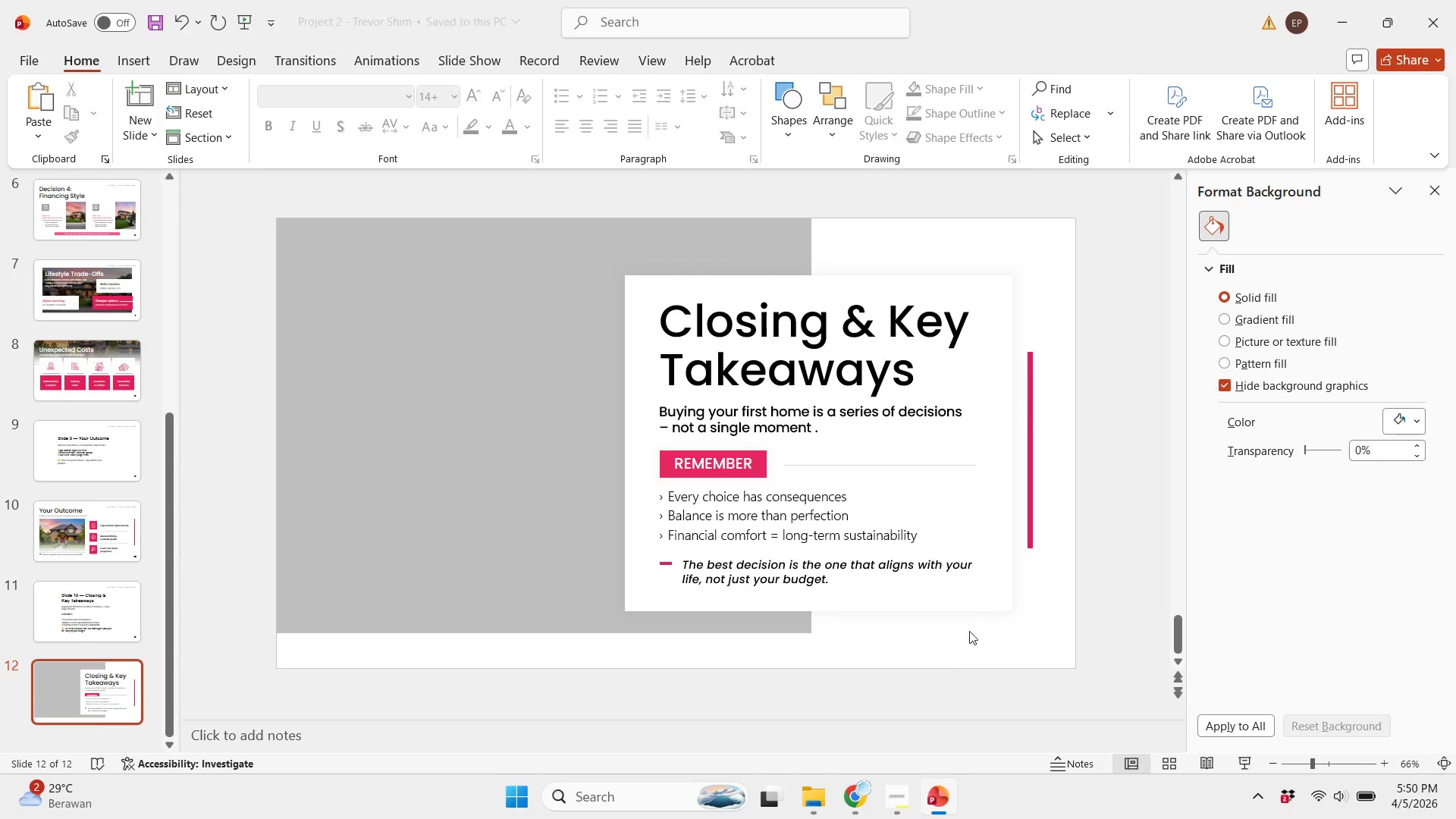 
left_click([951, 655])